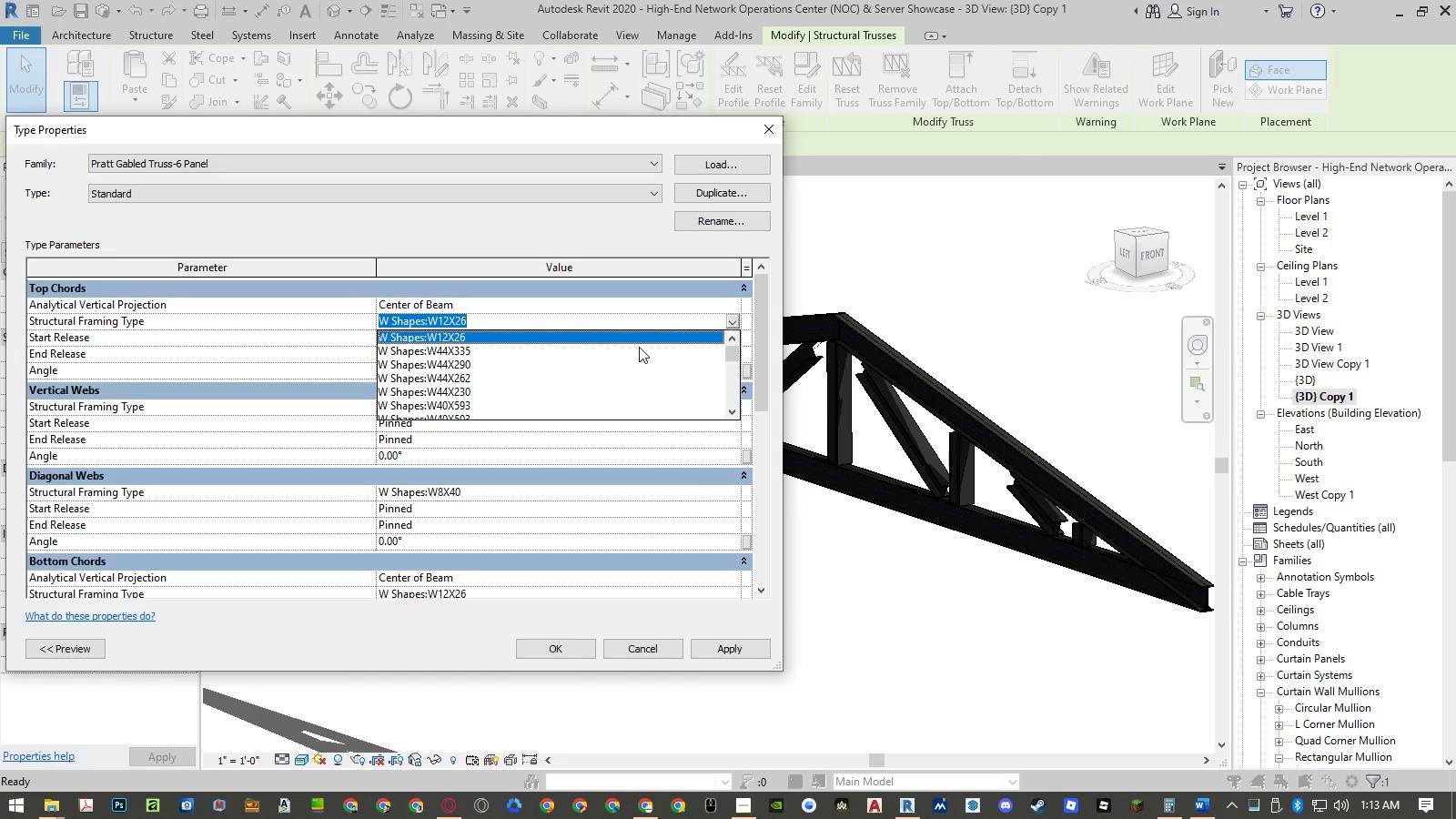 
scroll: coordinate [613, 372], scroll_direction: down, amount: 17.0
 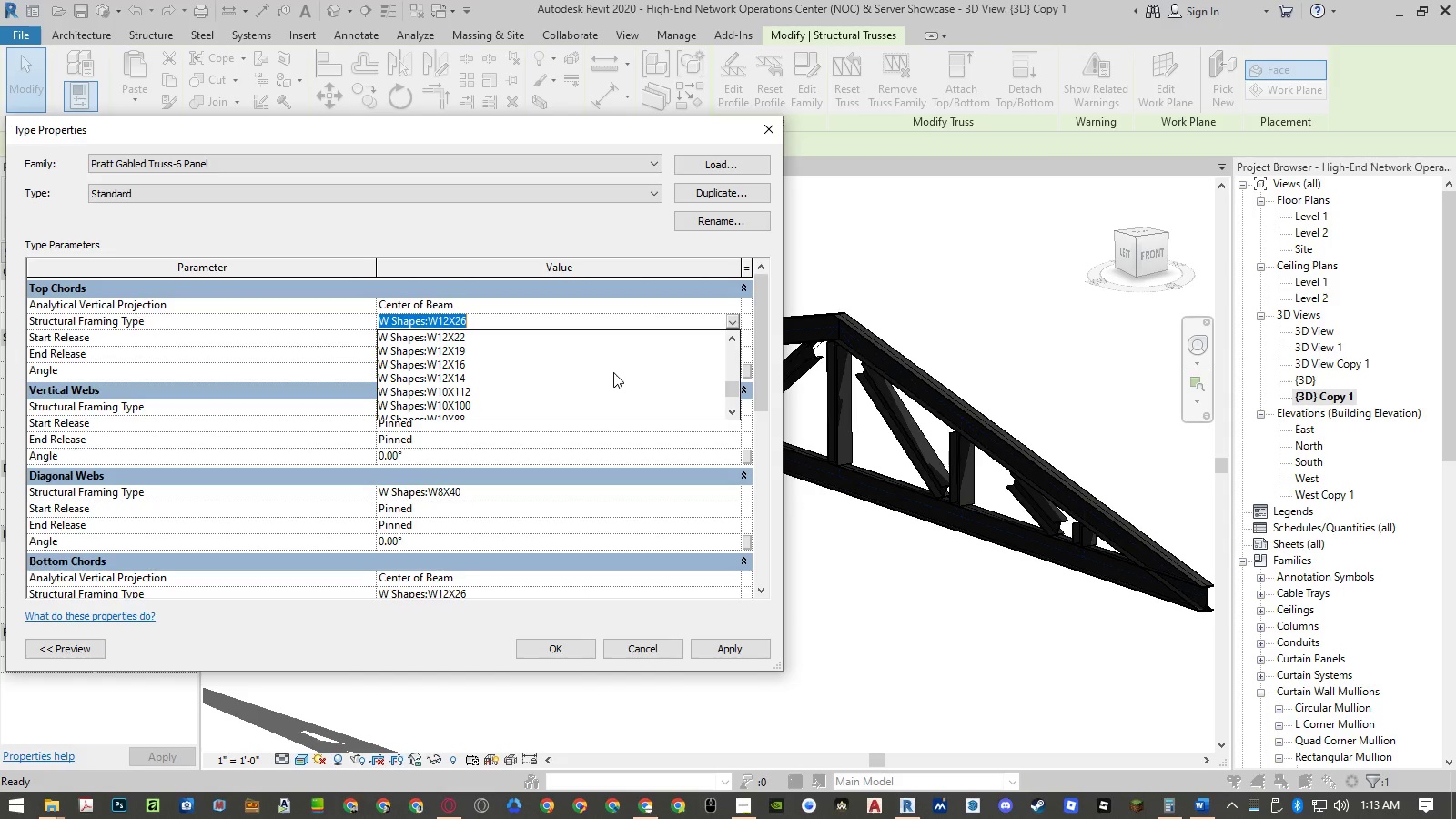 
scroll: coordinate [613, 372], scroll_direction: up, amount: 1.0
 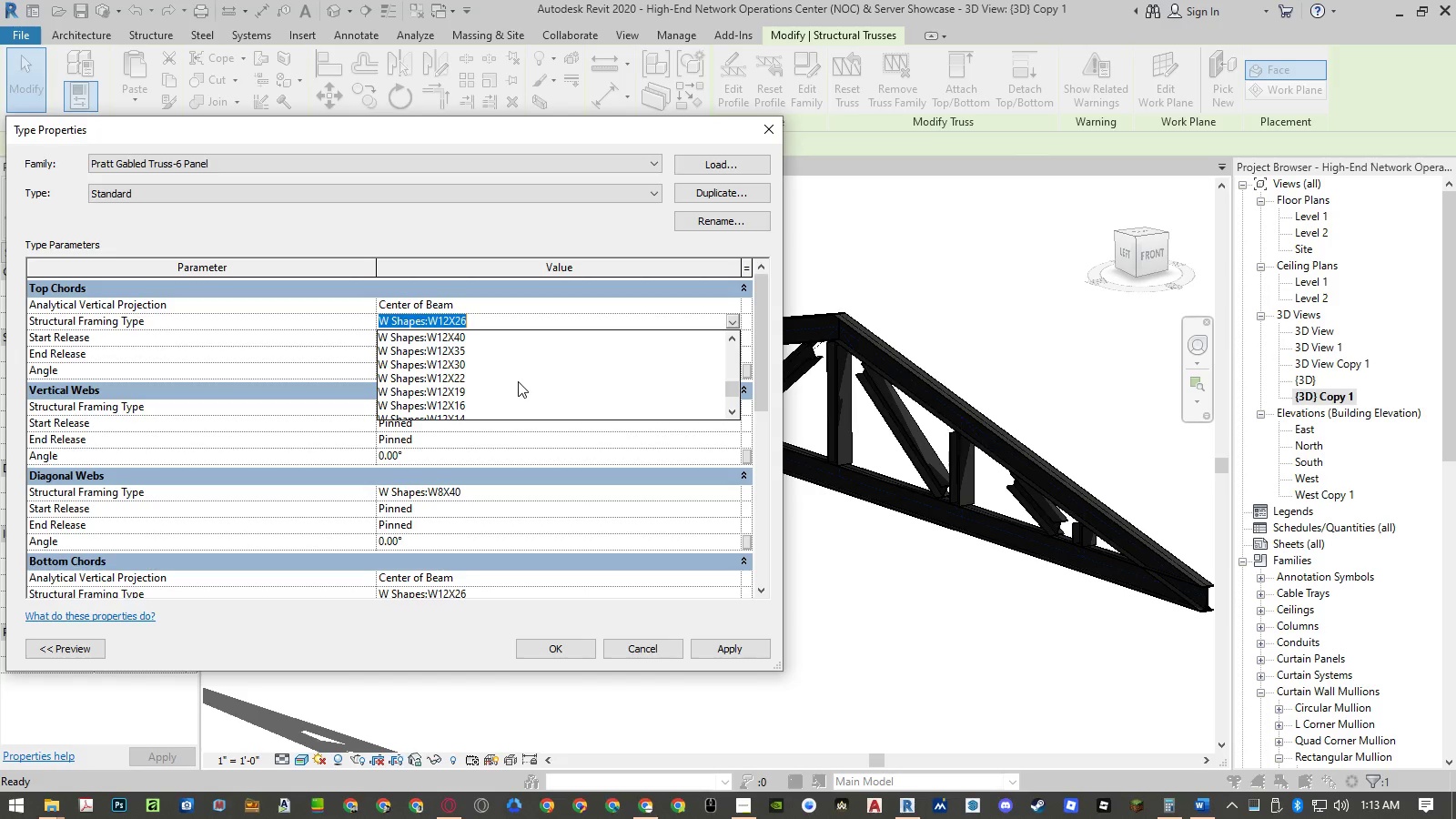 
left_click([515, 380])
 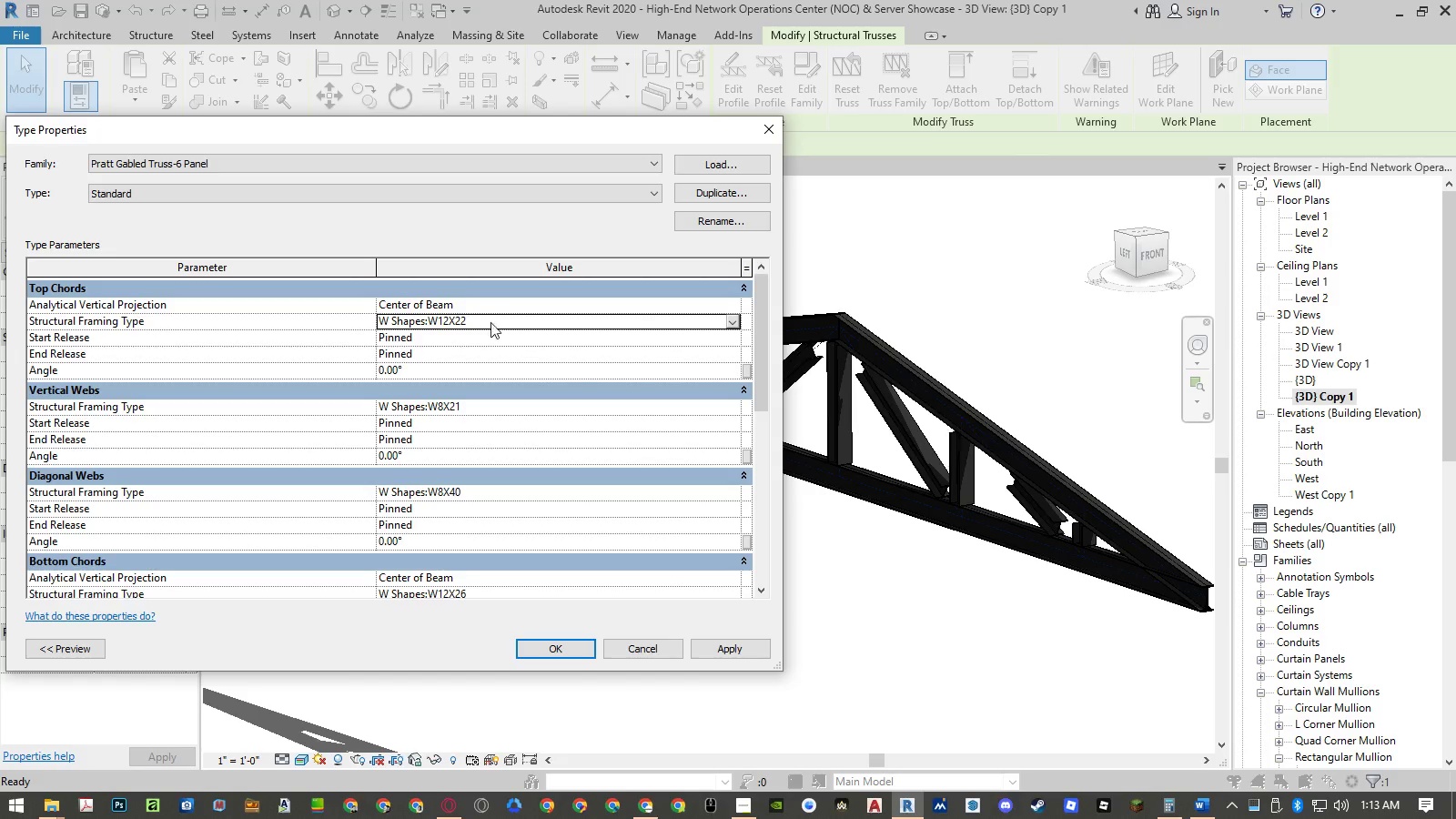 
left_click([490, 326])
 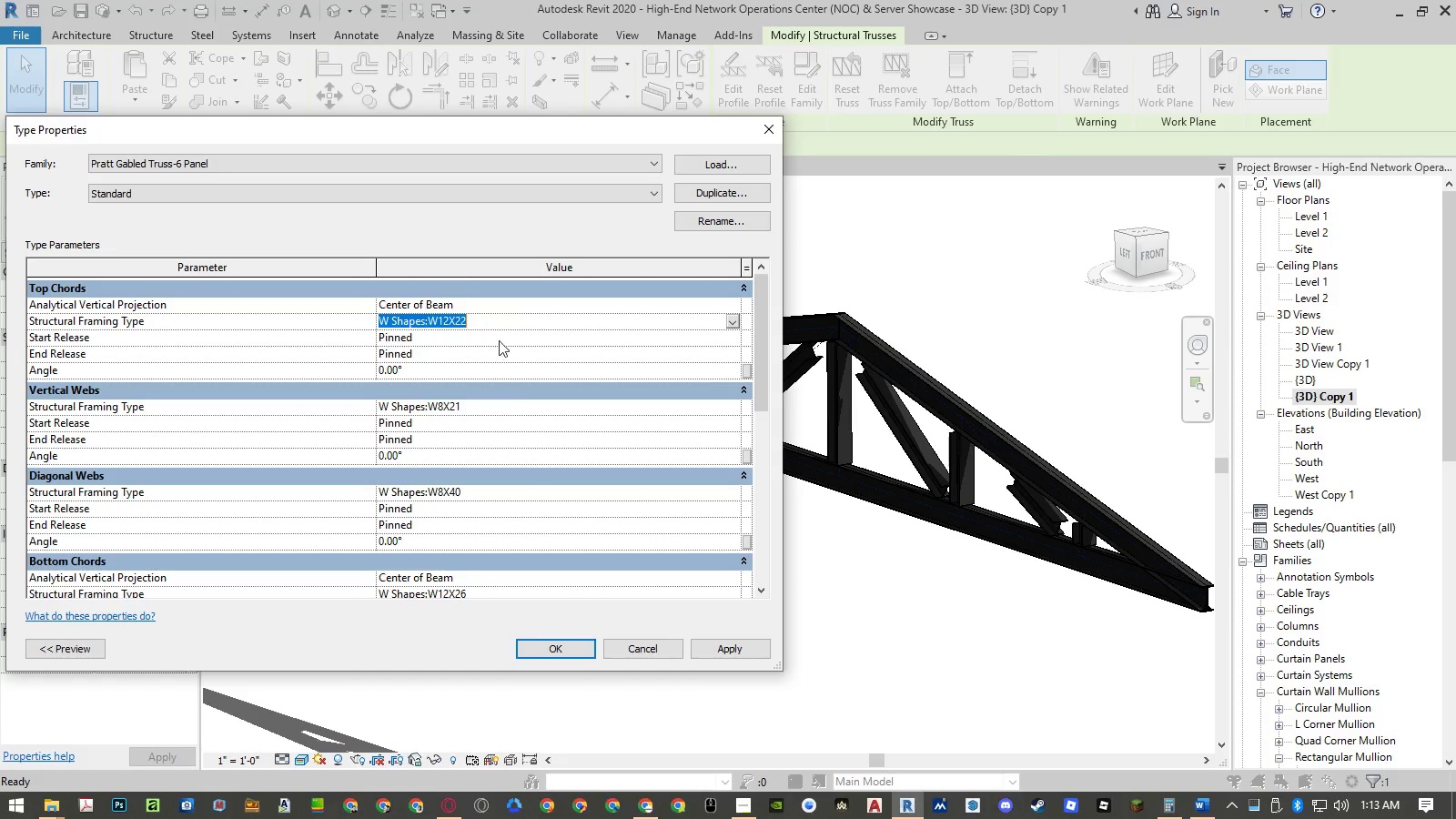 
key(Control+ControlLeft)
 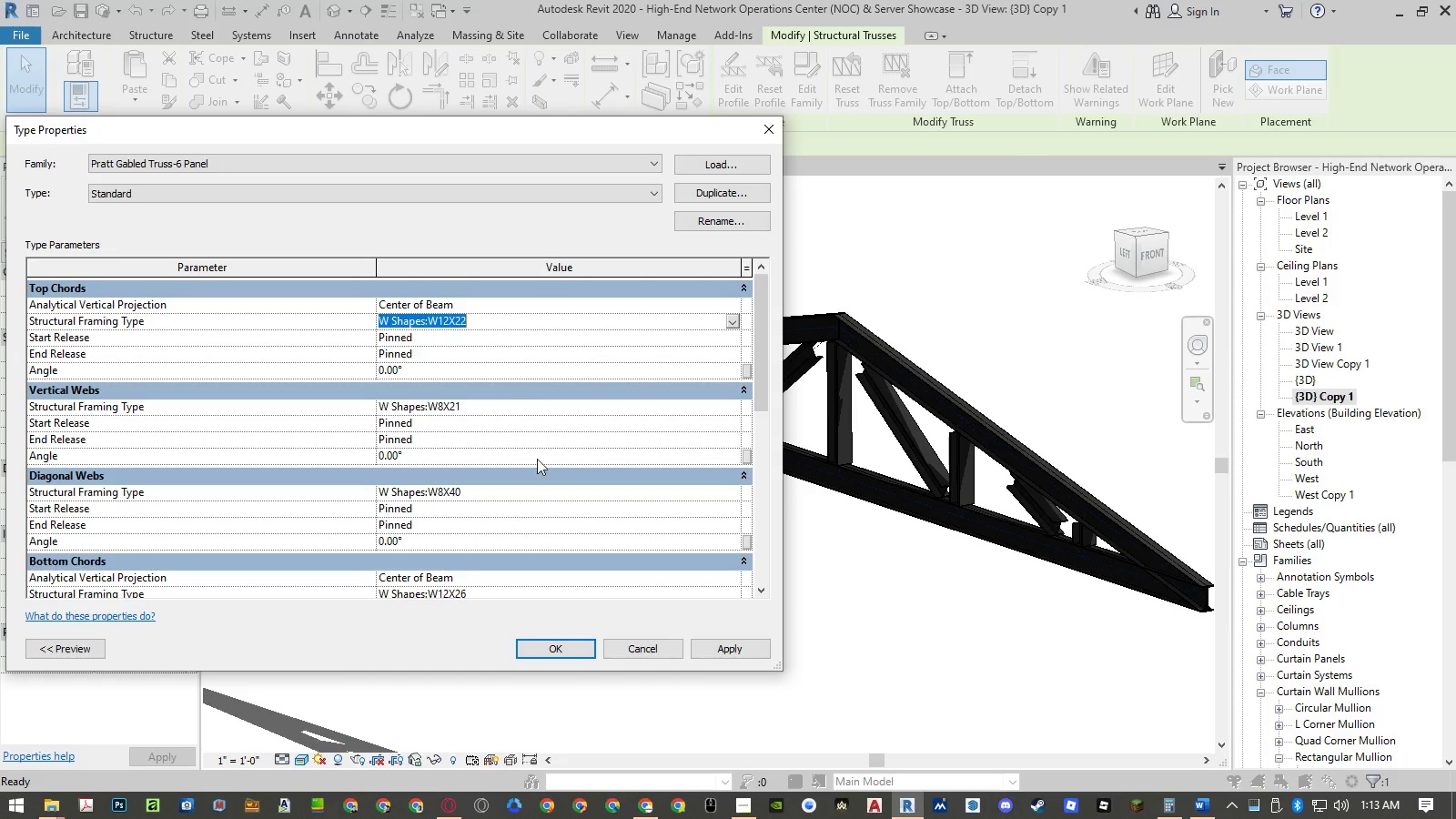 
key(Control+C)
 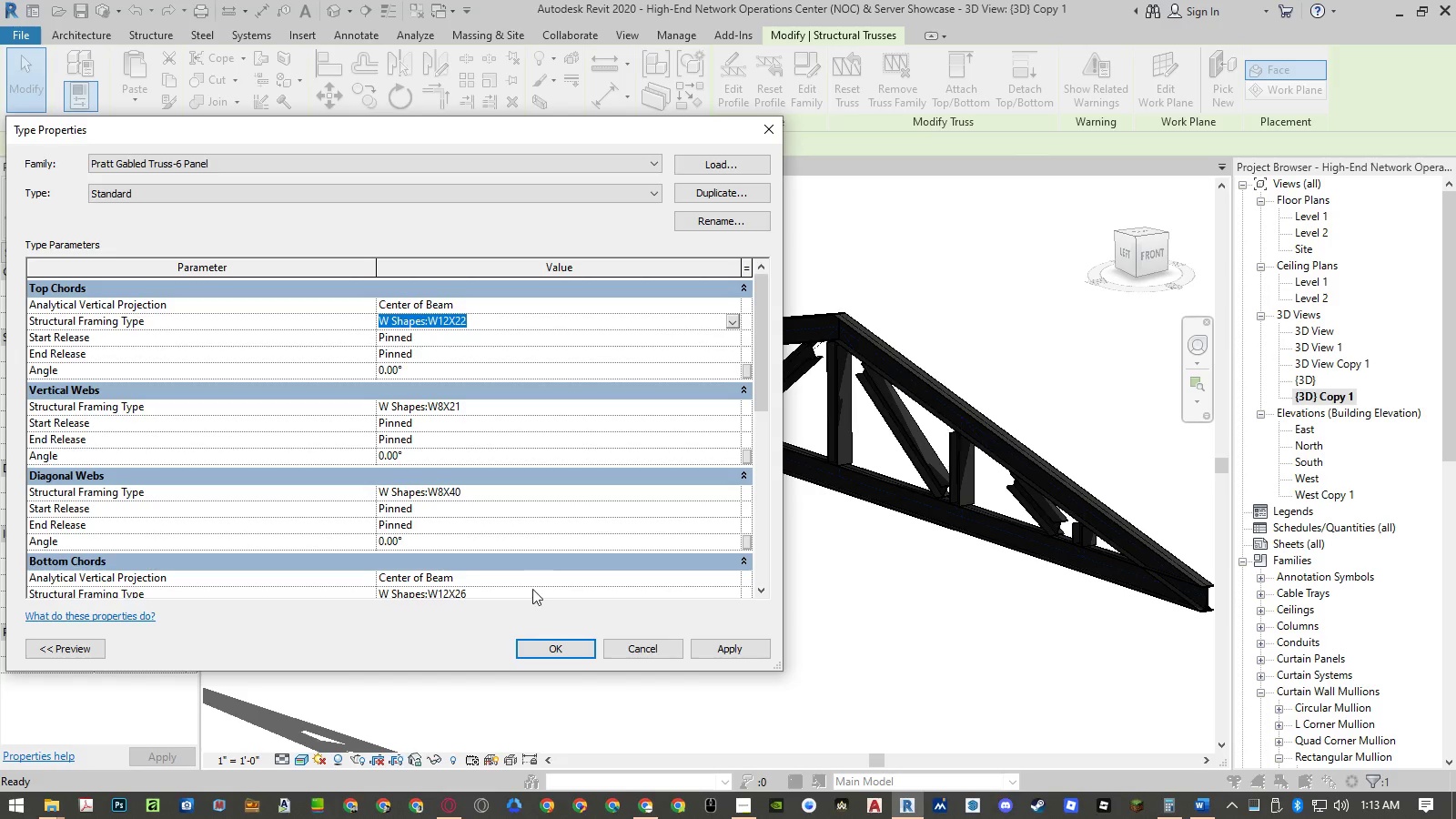 
left_click([531, 591])
 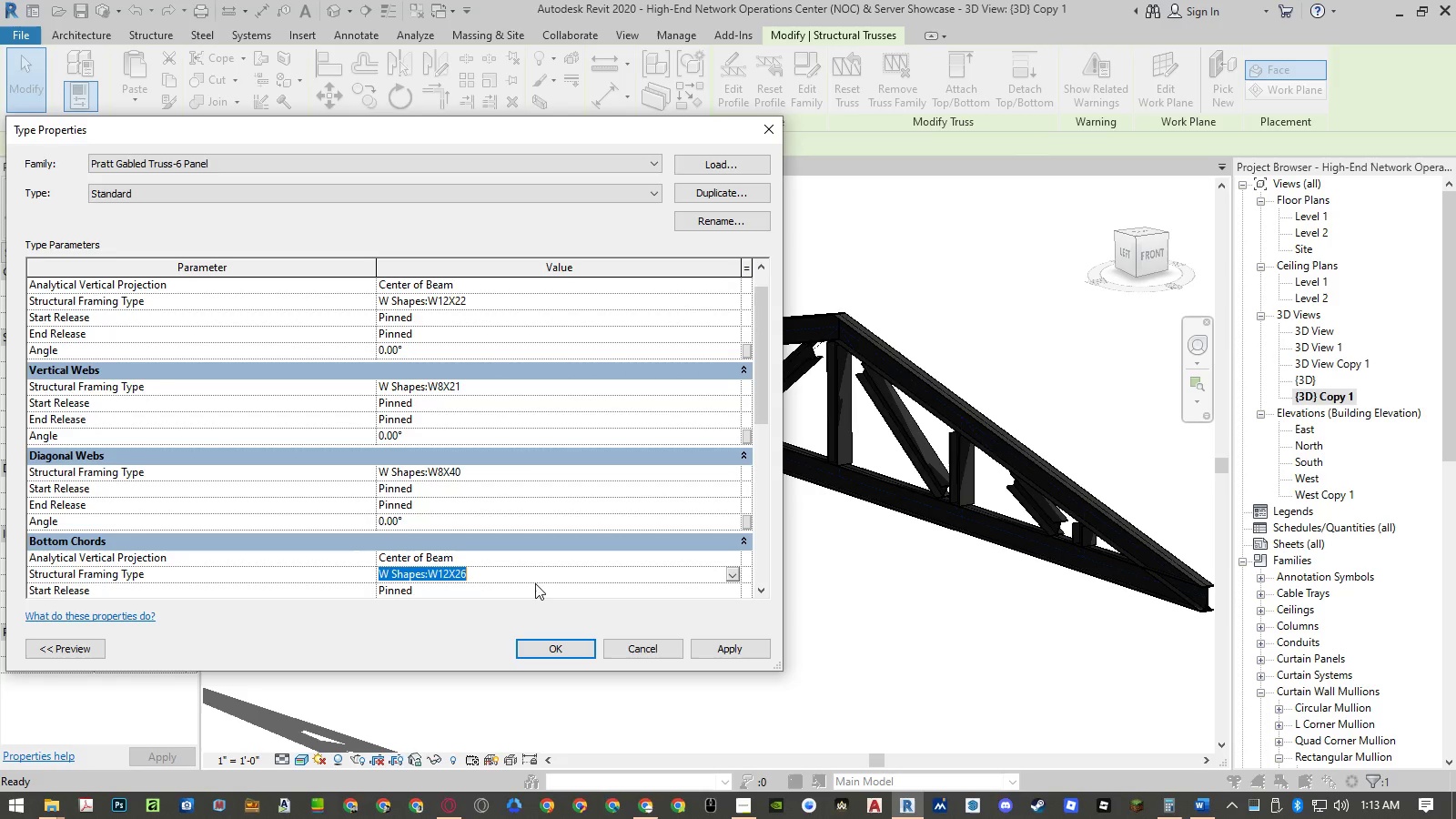 
key(Control+ControlLeft)
 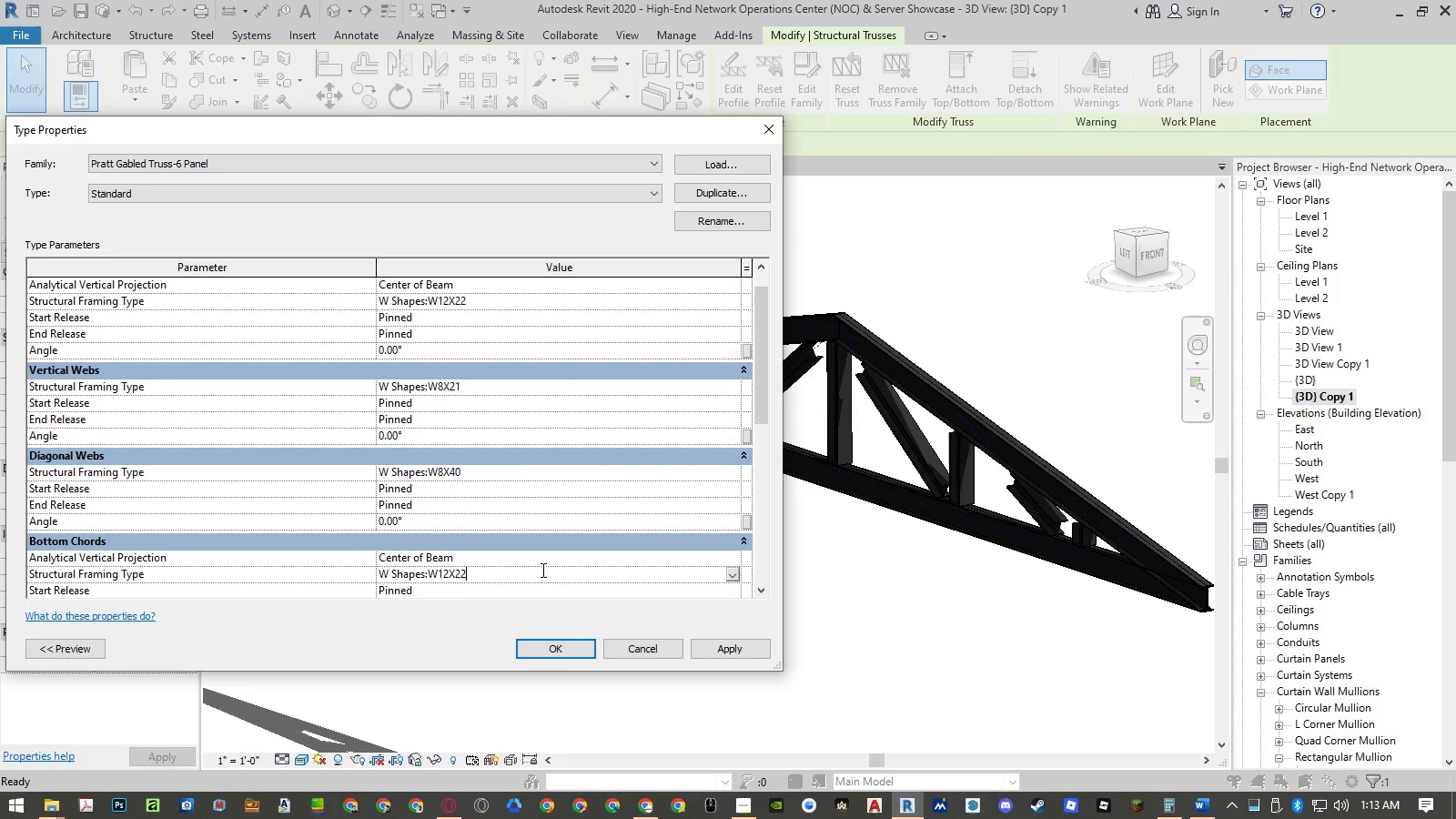 
key(Control+V)
 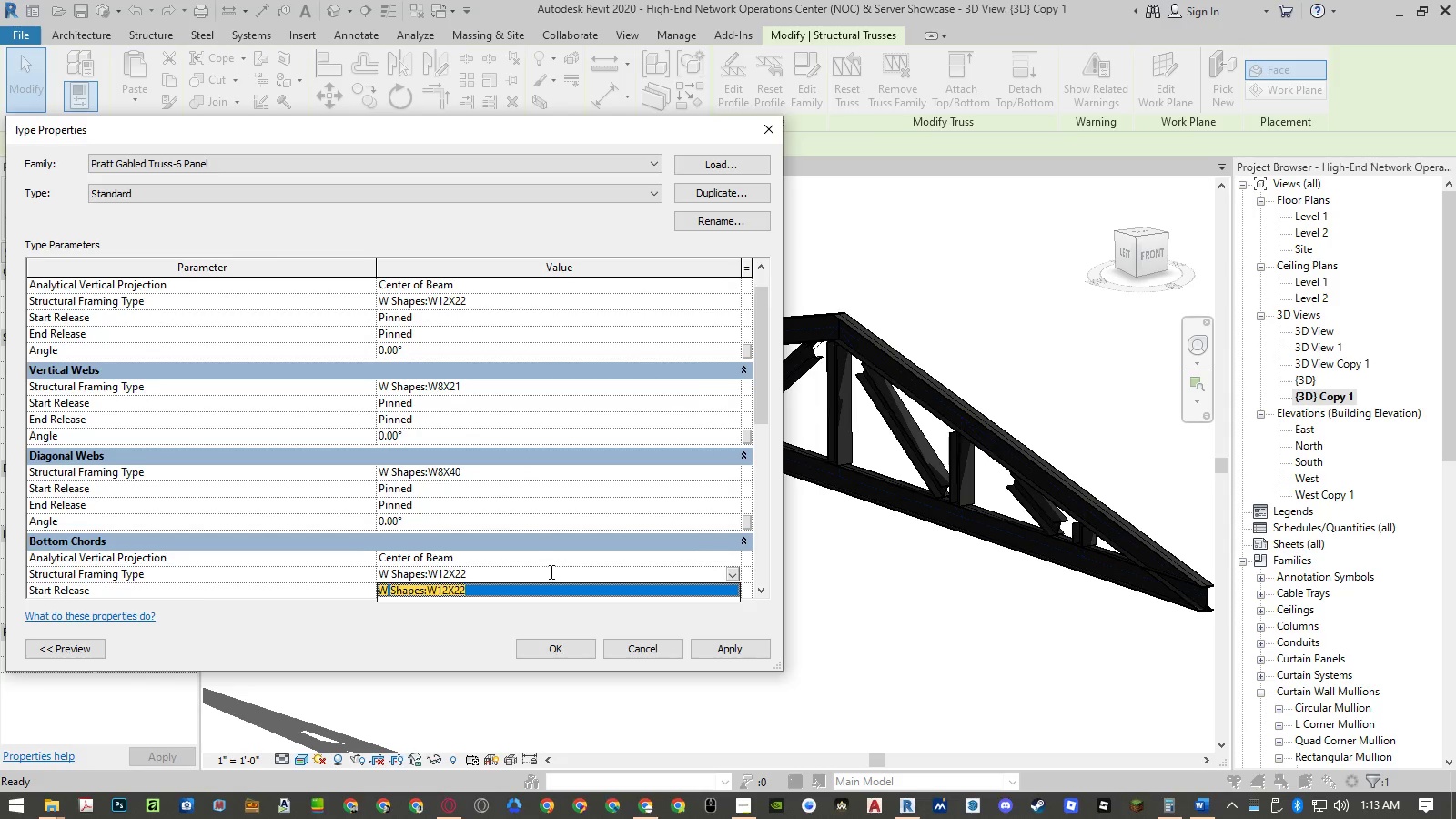 
key(Enter)
 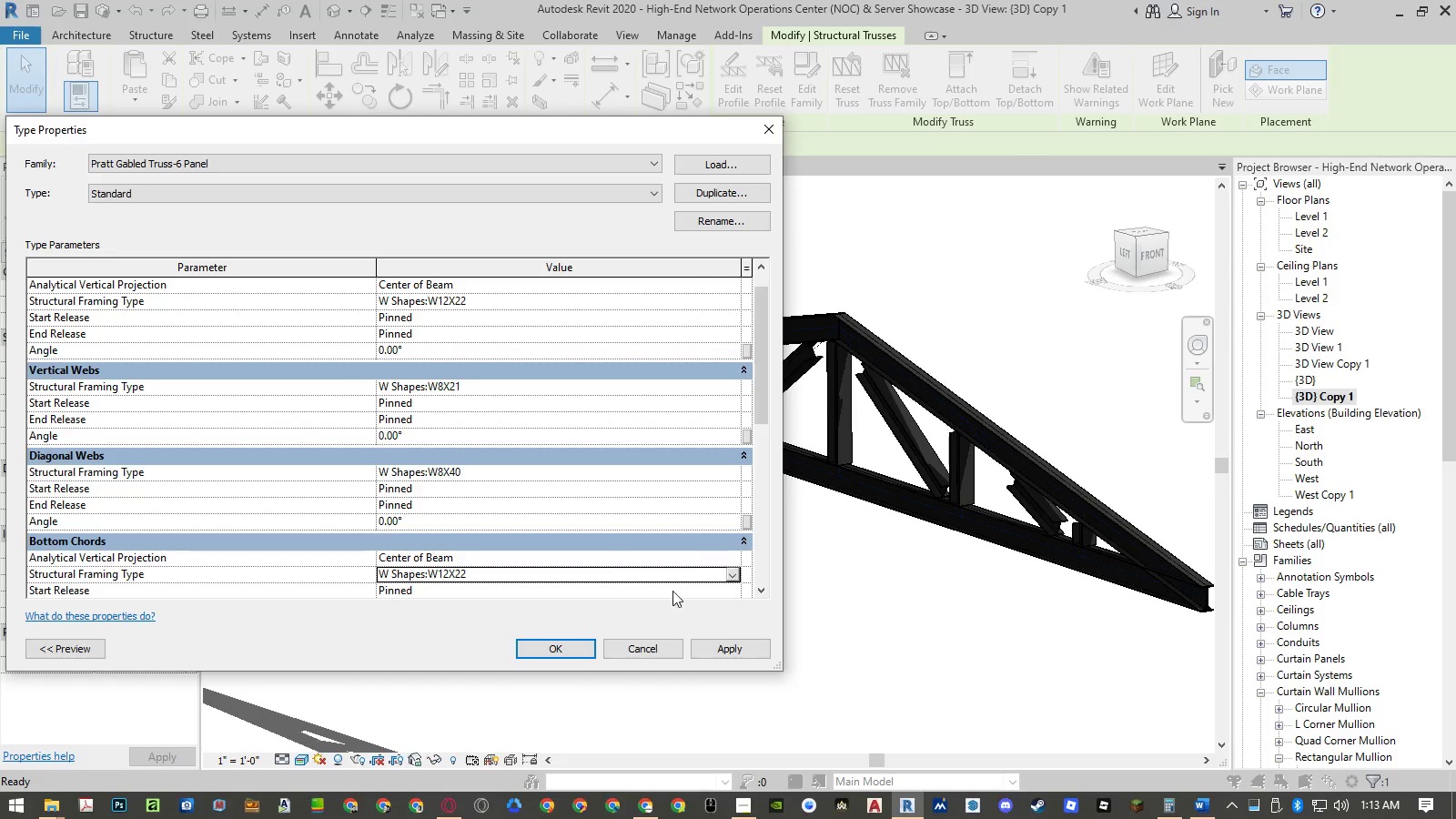 
left_click([725, 650])
 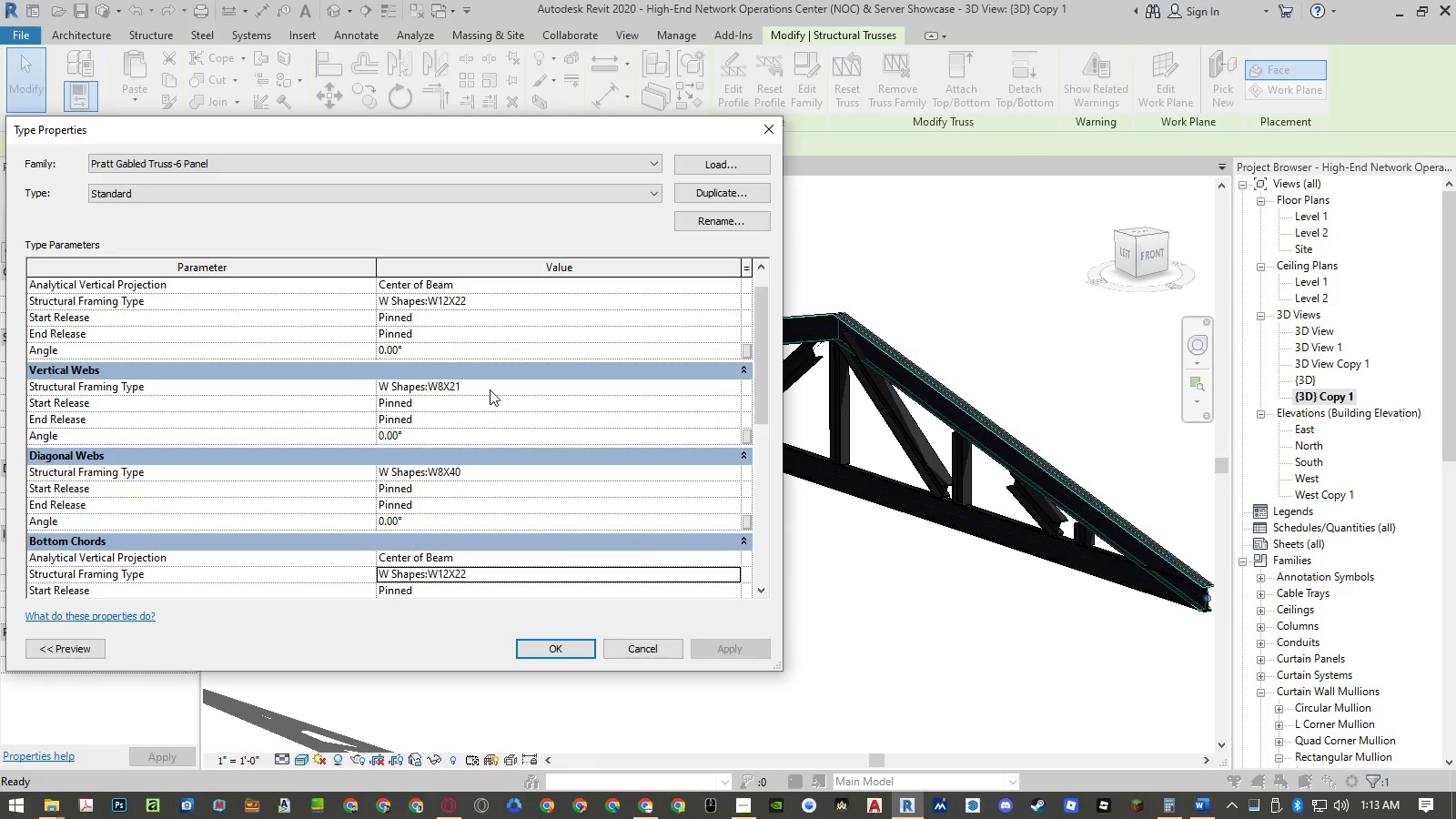 
wait(5.67)
 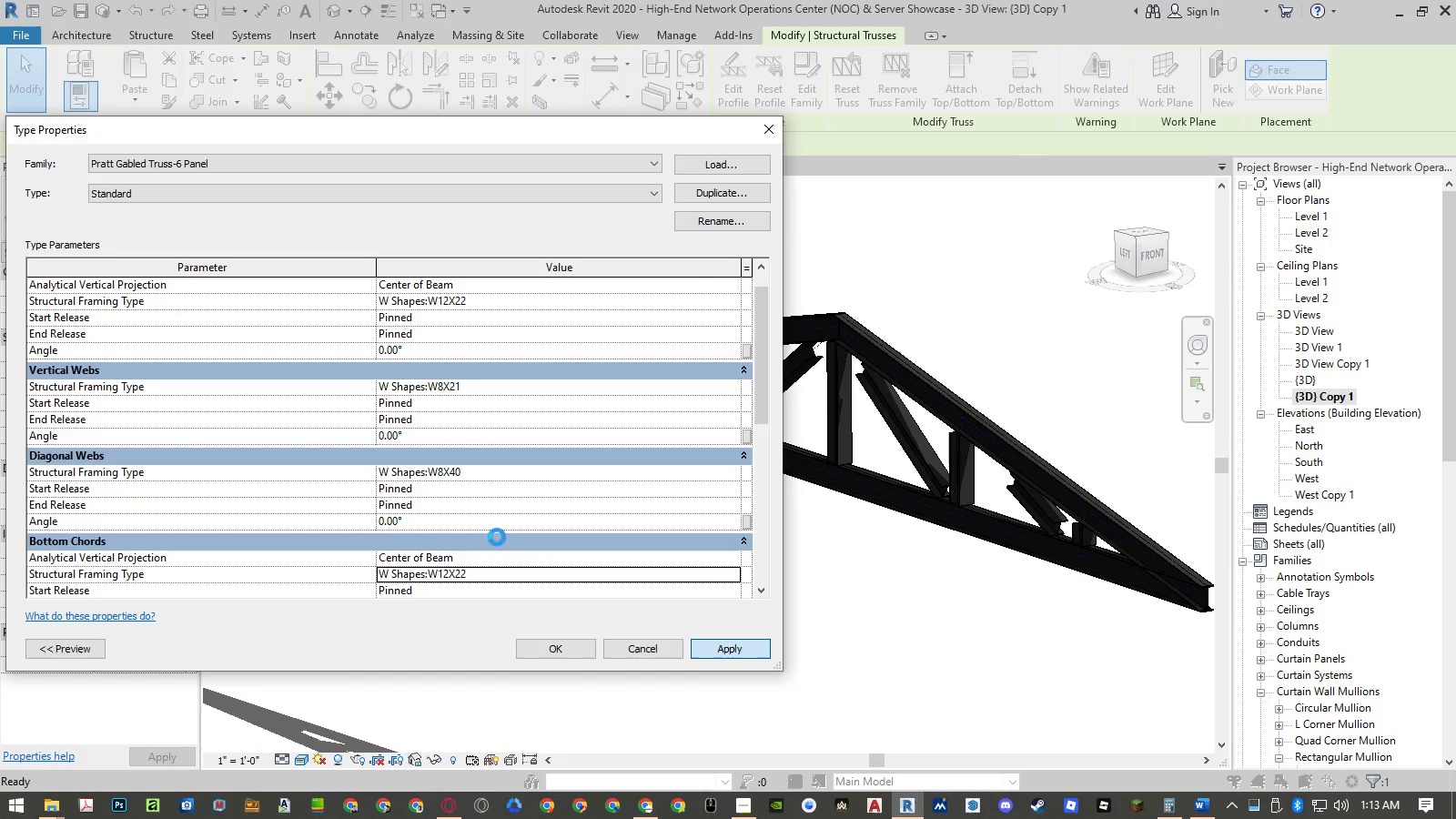 
left_click([492, 388])
 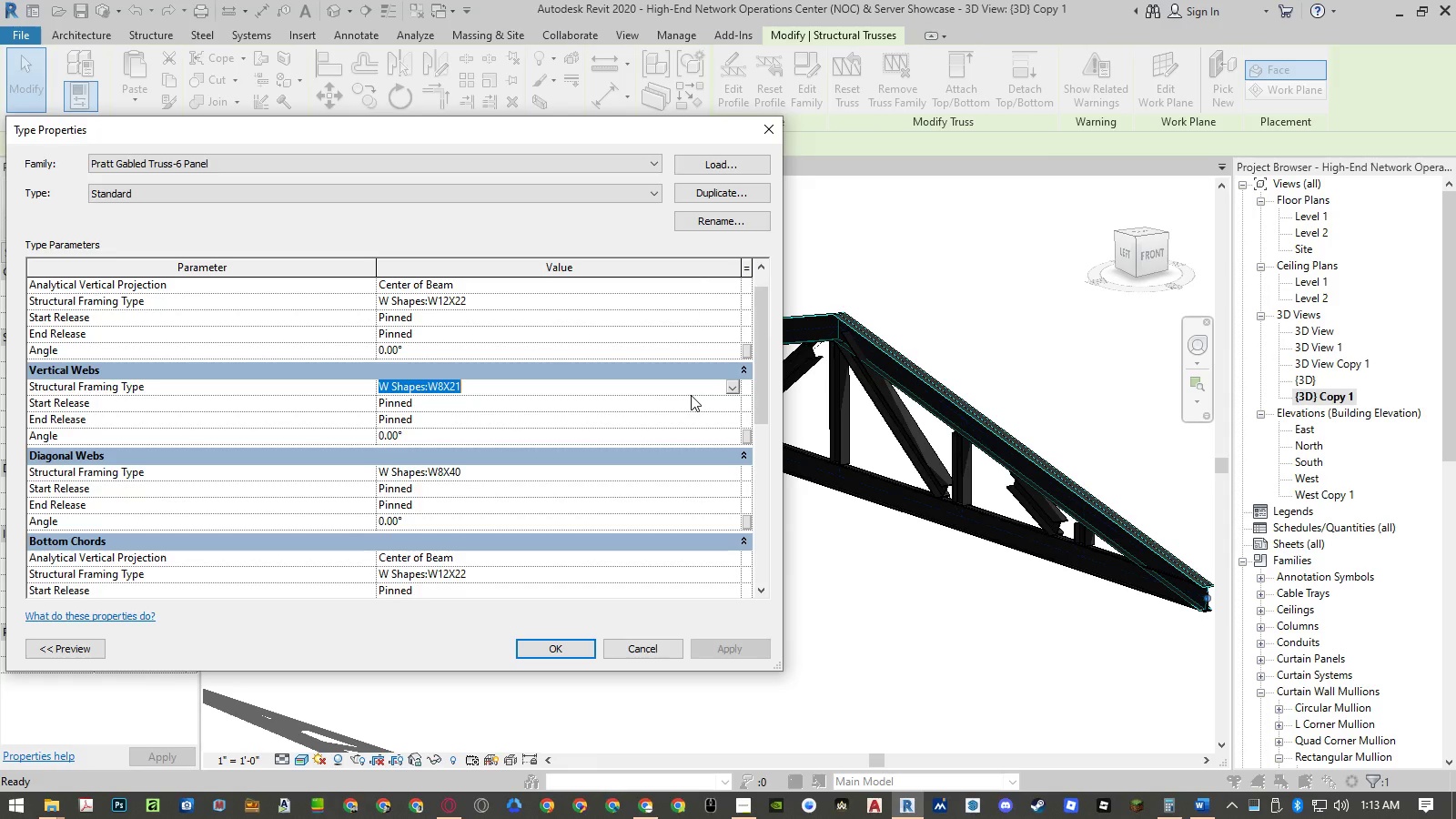 
left_click([731, 389])
 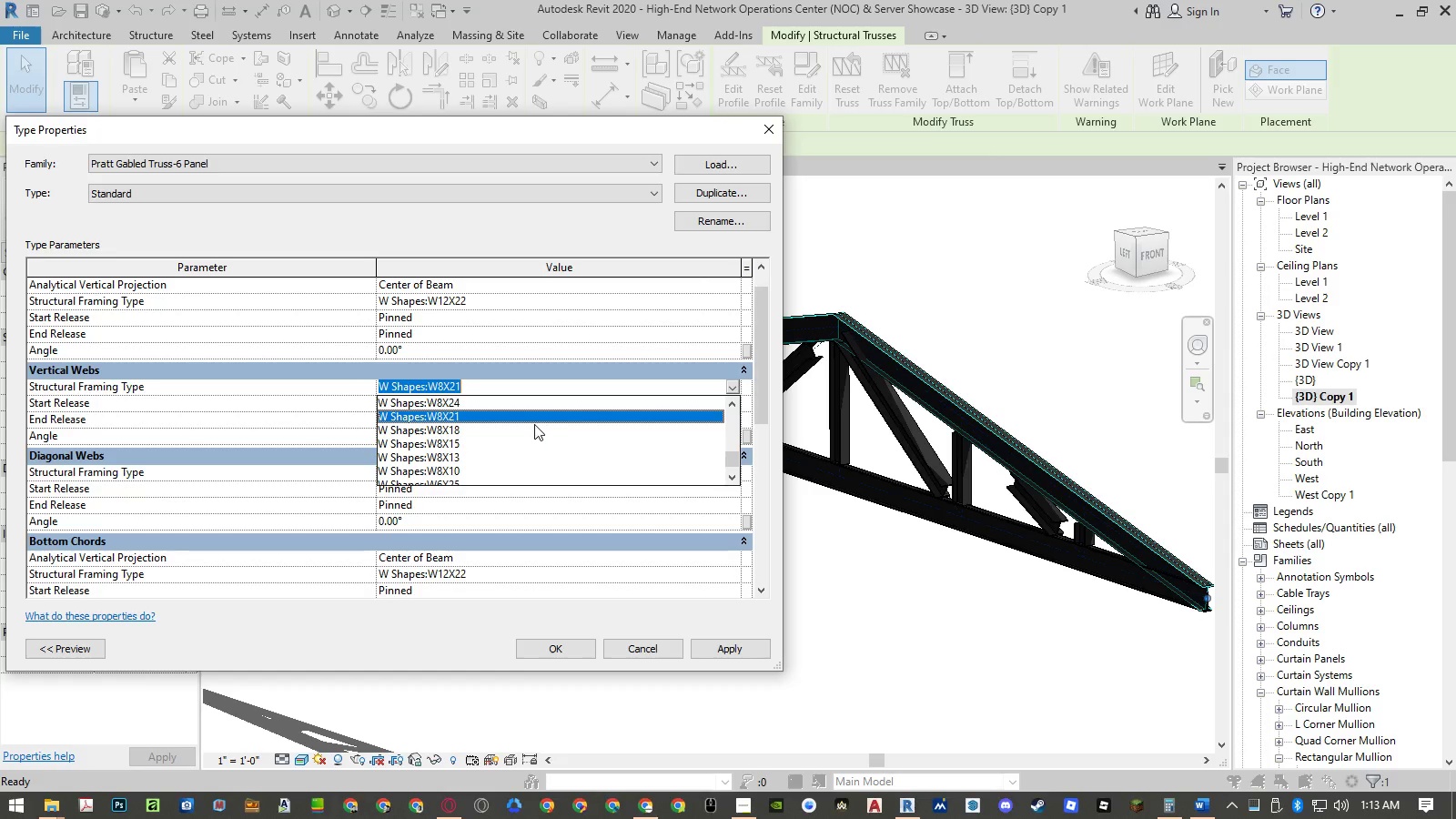 
scroll: coordinate [531, 427], scroll_direction: up, amount: 1.0
 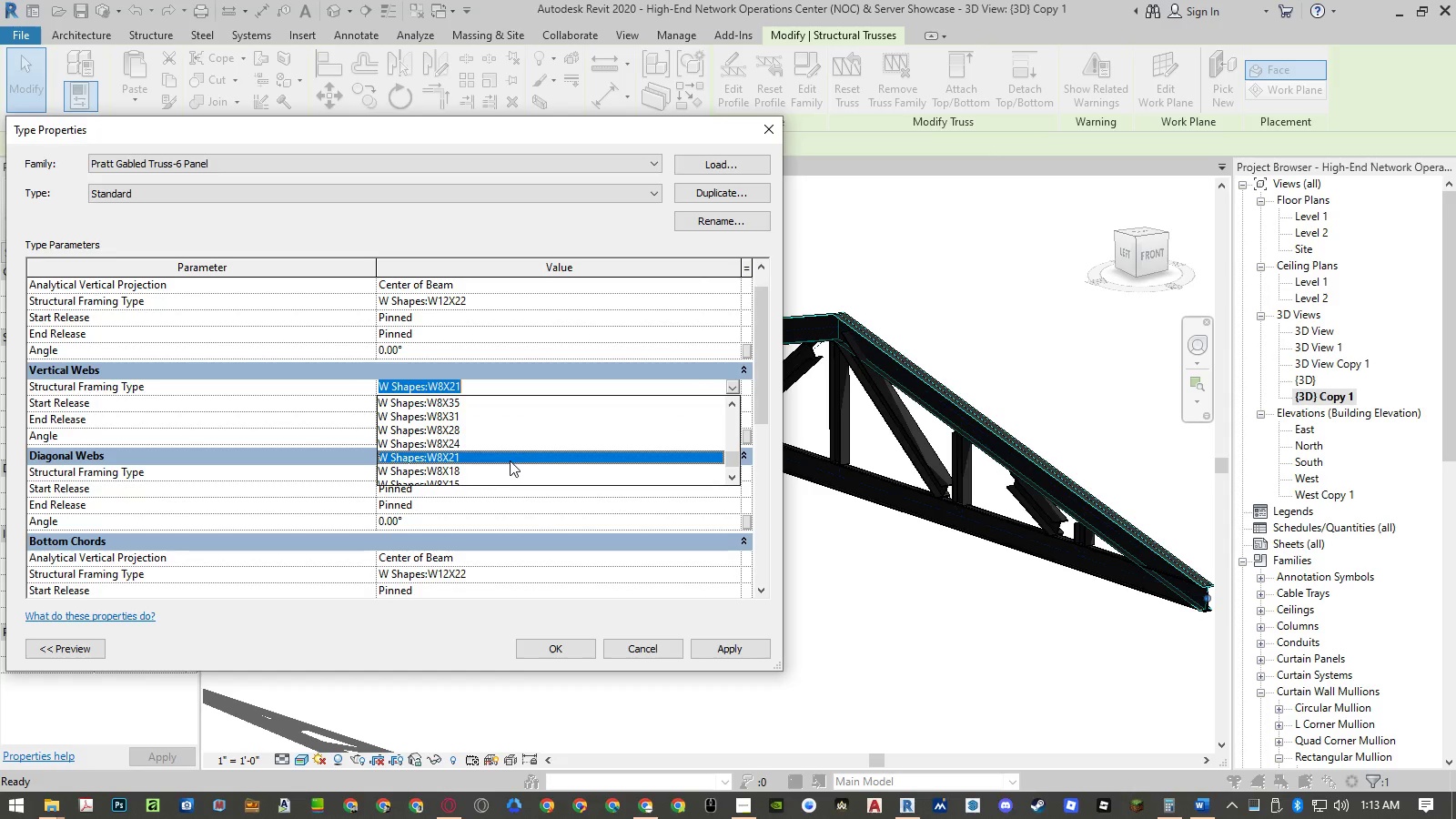 
left_click([508, 457])
 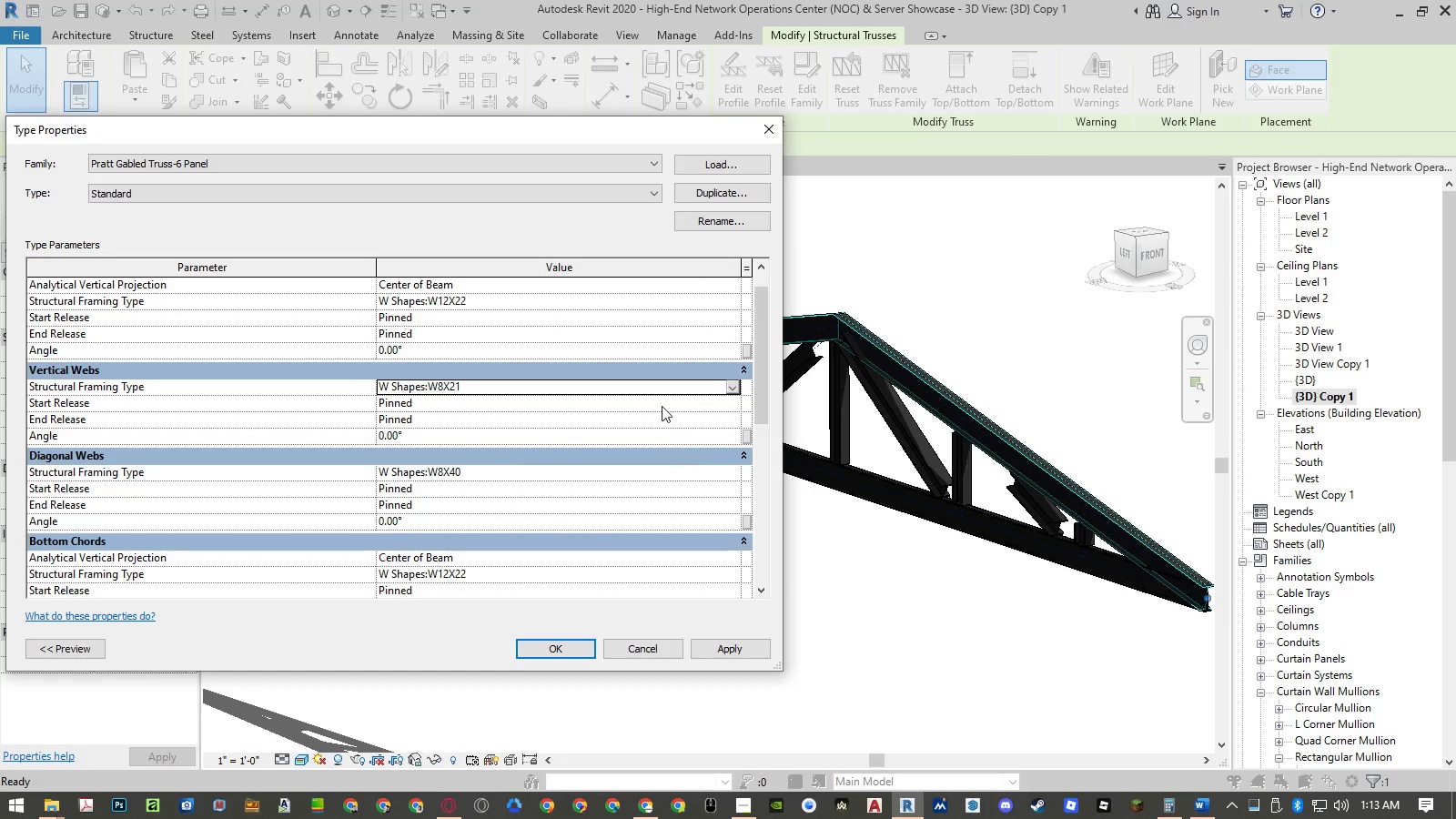 
left_click([642, 389])
 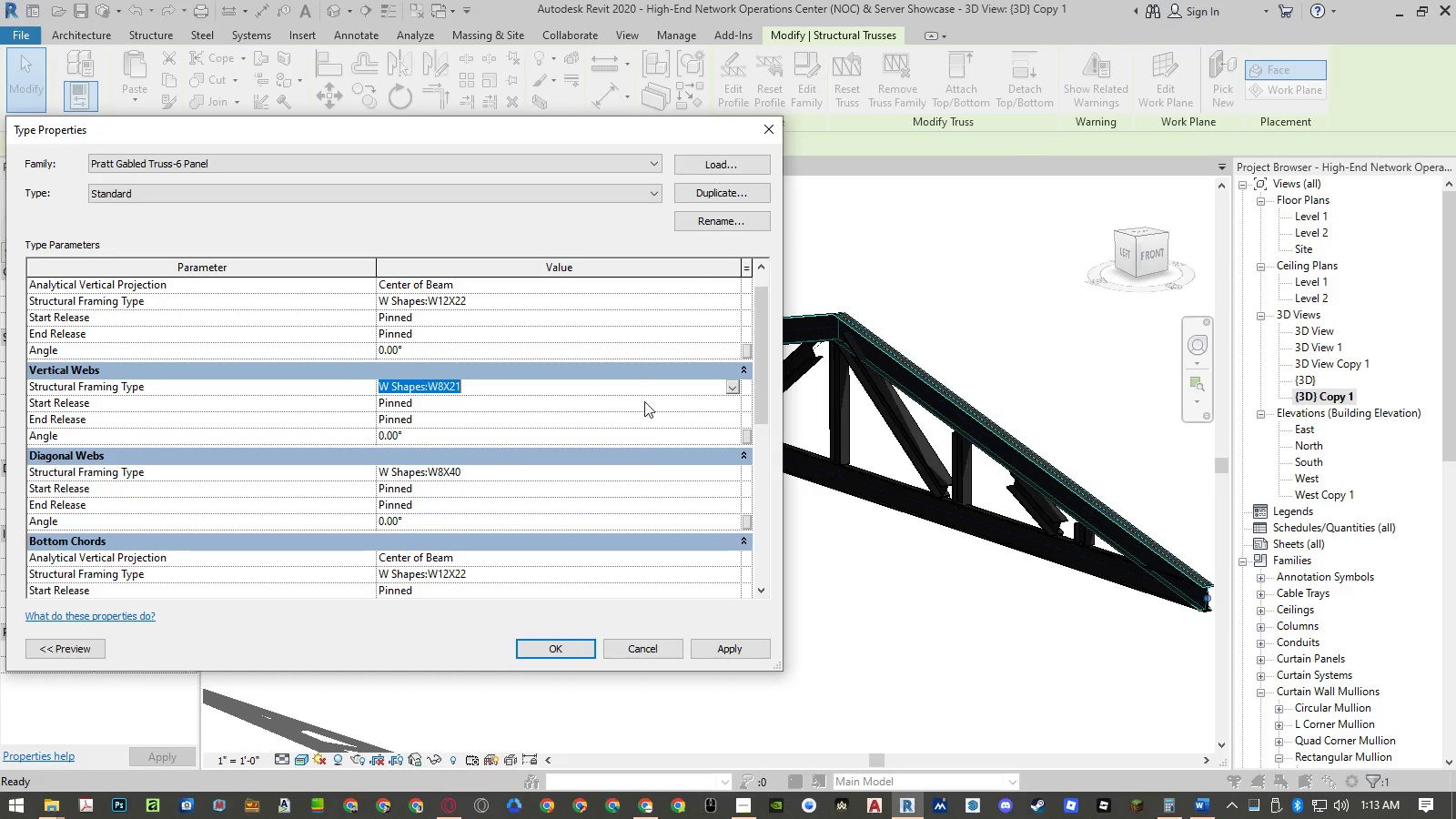 
key(Control+ControlLeft)
 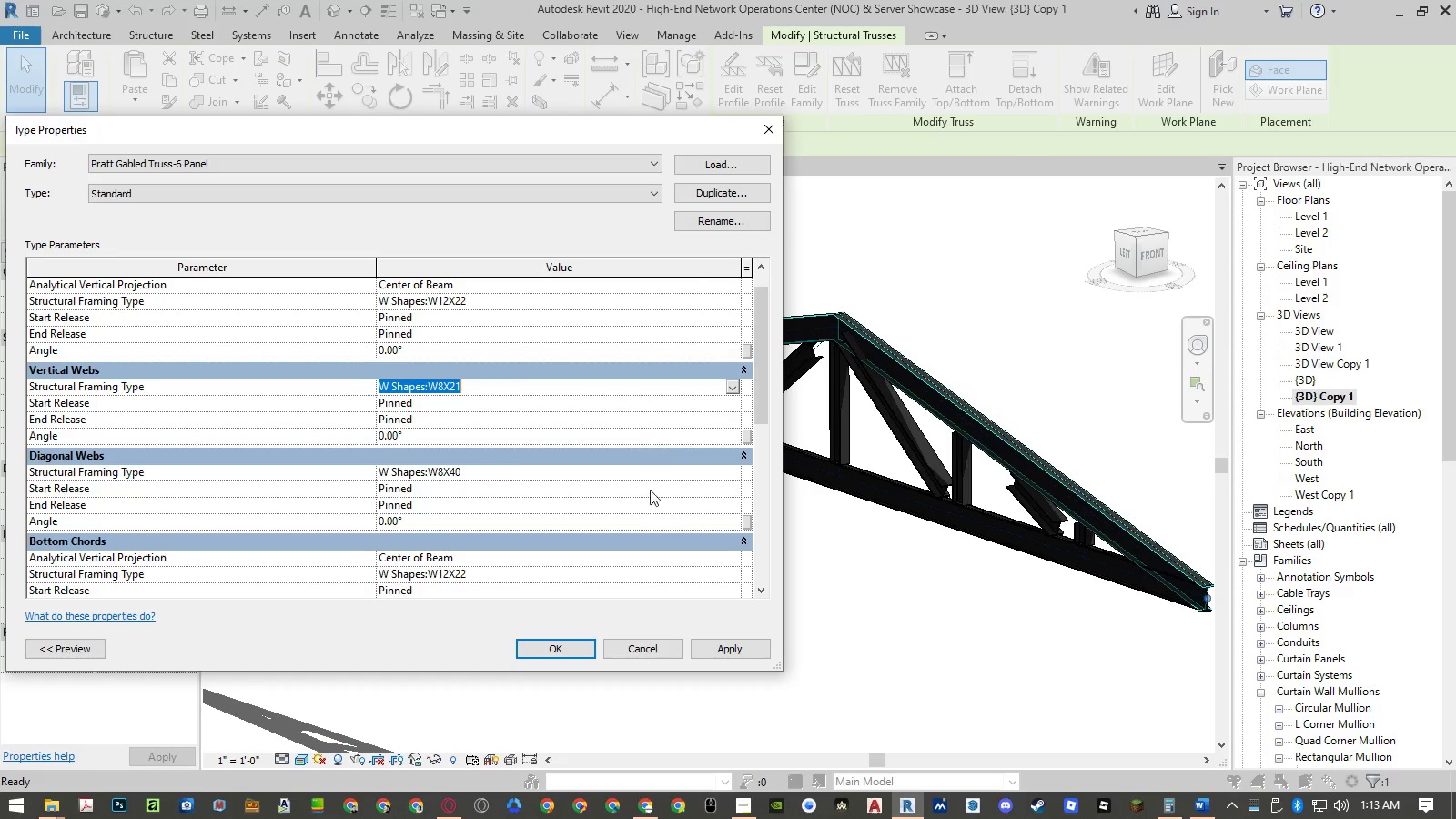 
key(Control+C)
 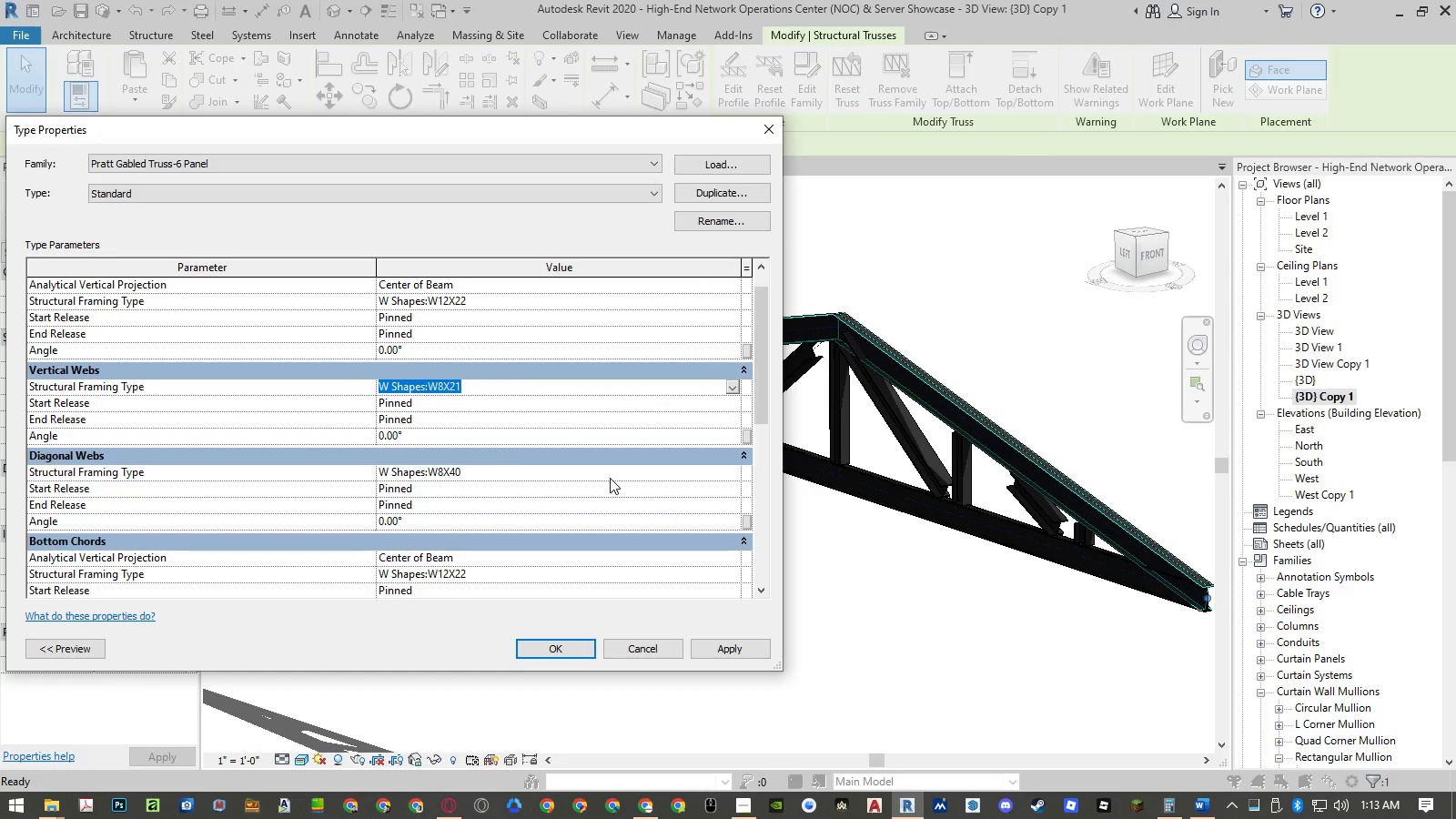 
left_click([608, 473])
 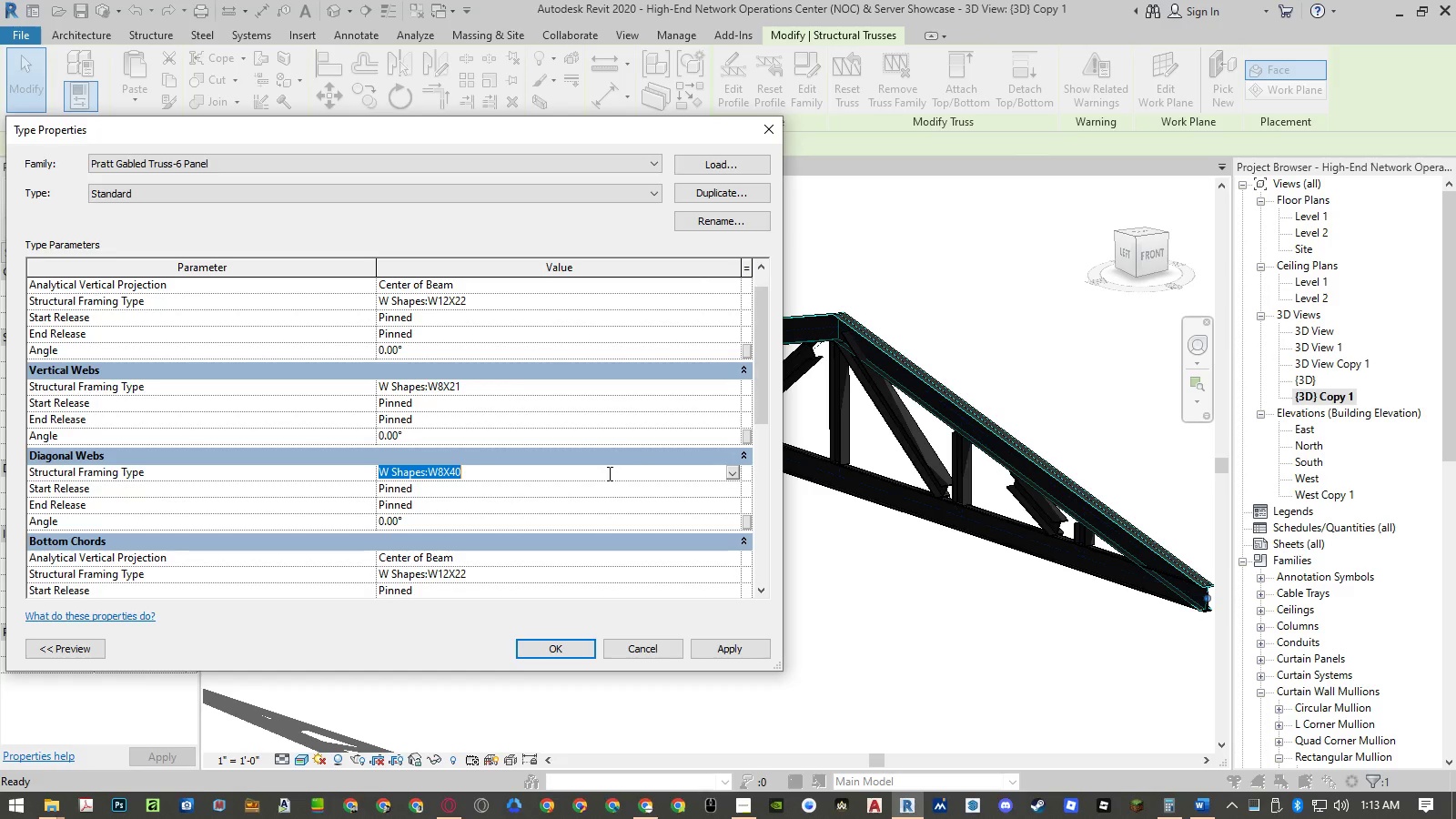 
key(Control+ControlLeft)
 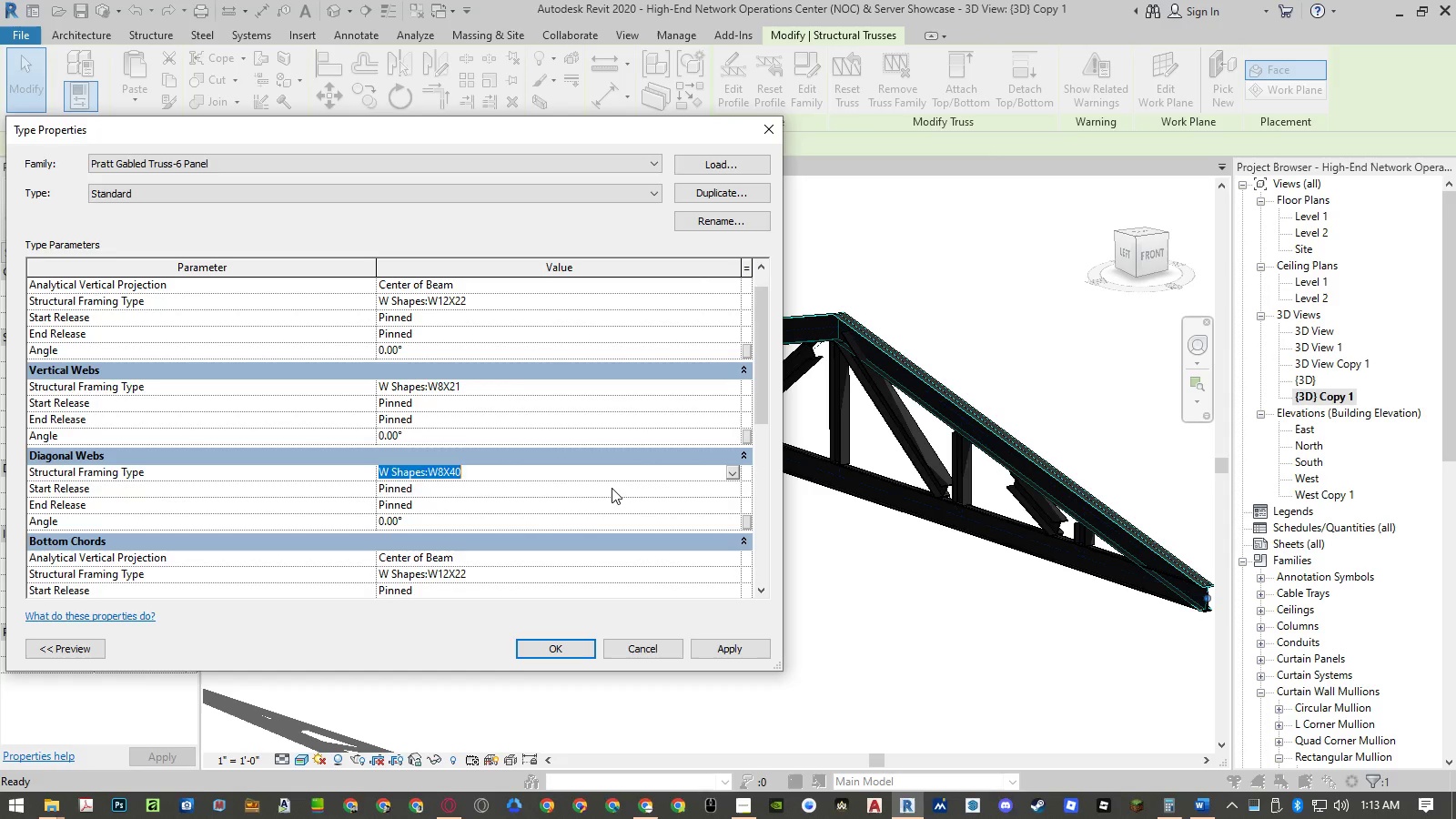 
key(Control+V)
 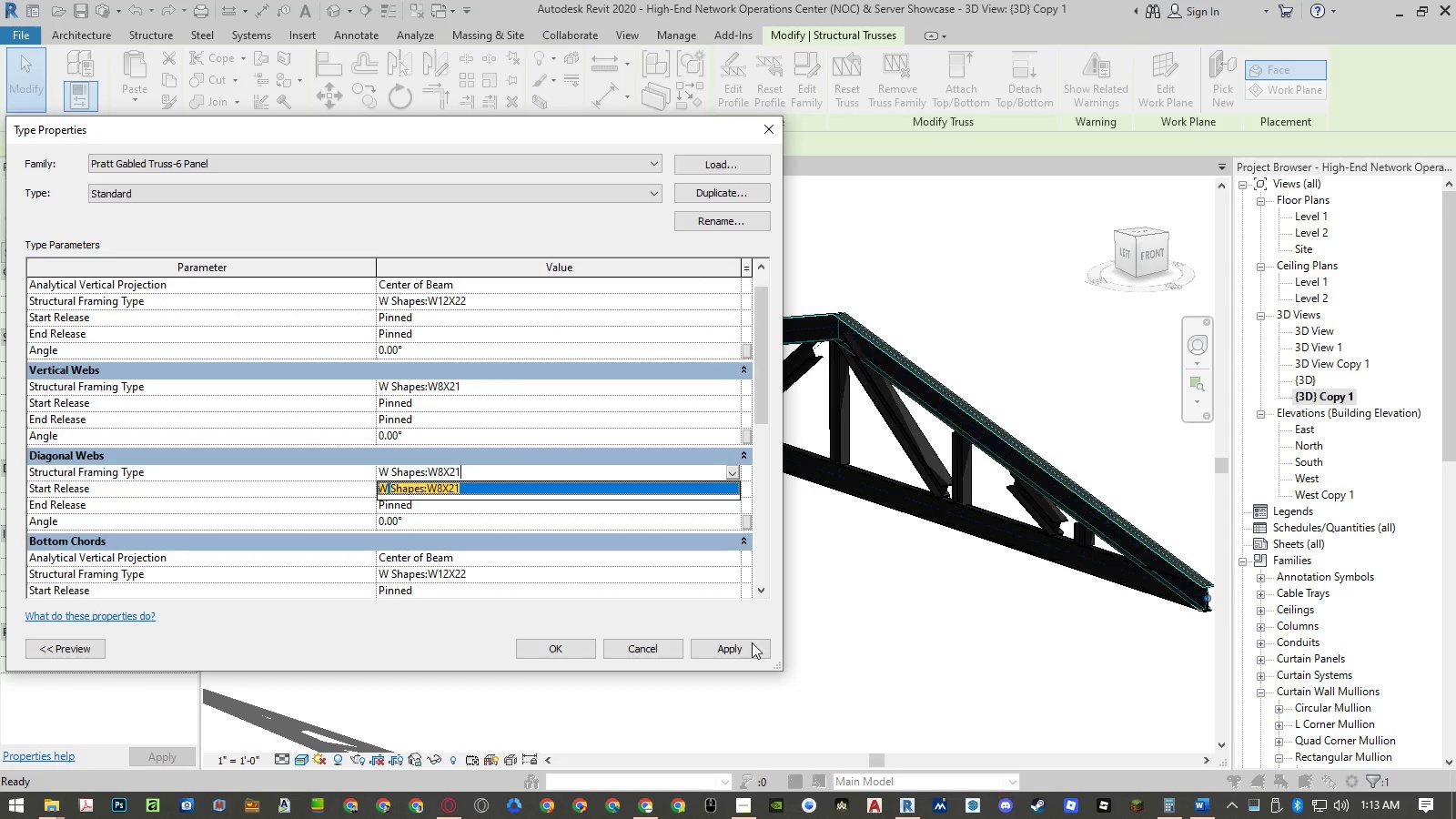 
left_click([750, 649])
 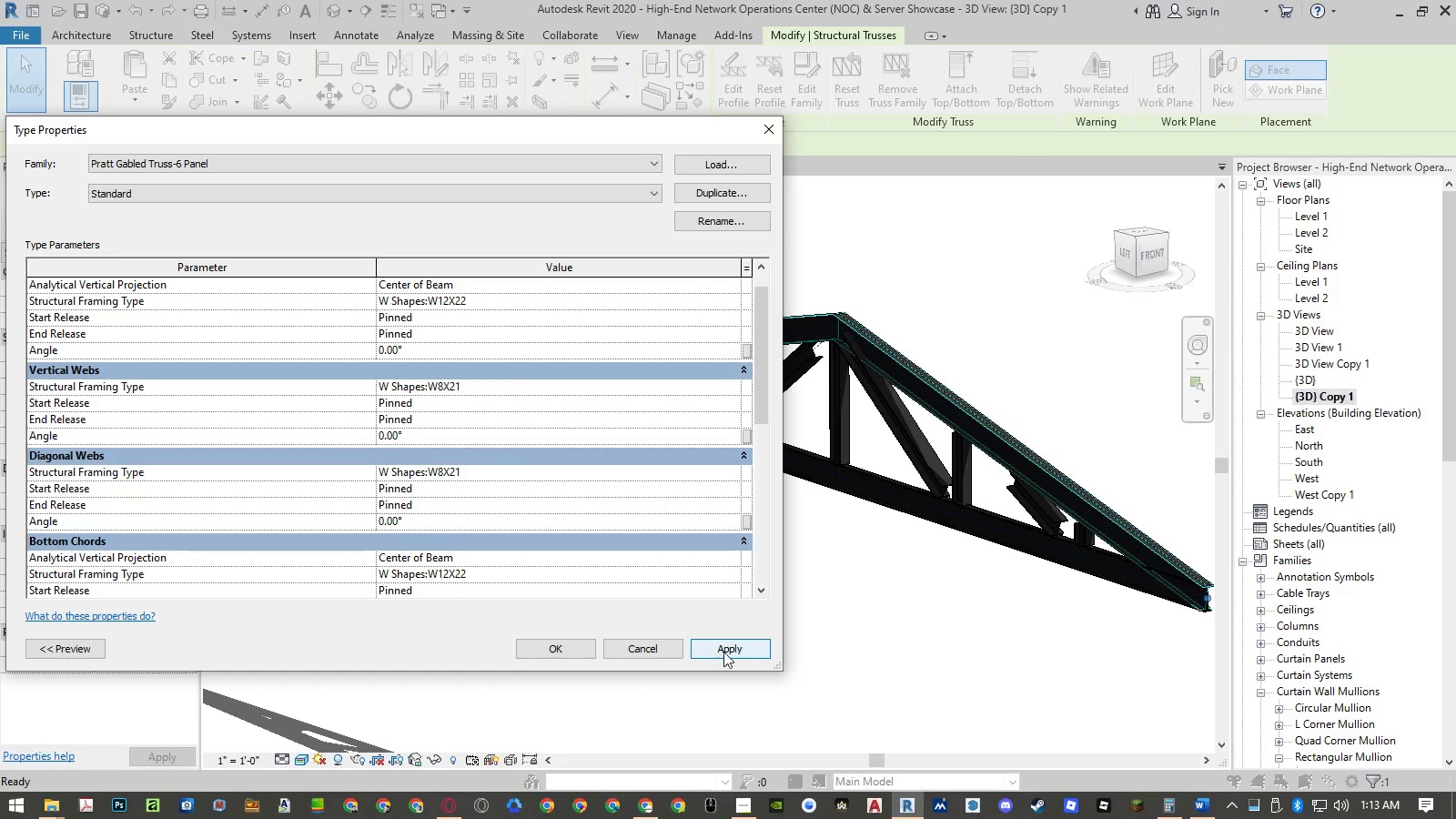 
left_click([724, 652])
 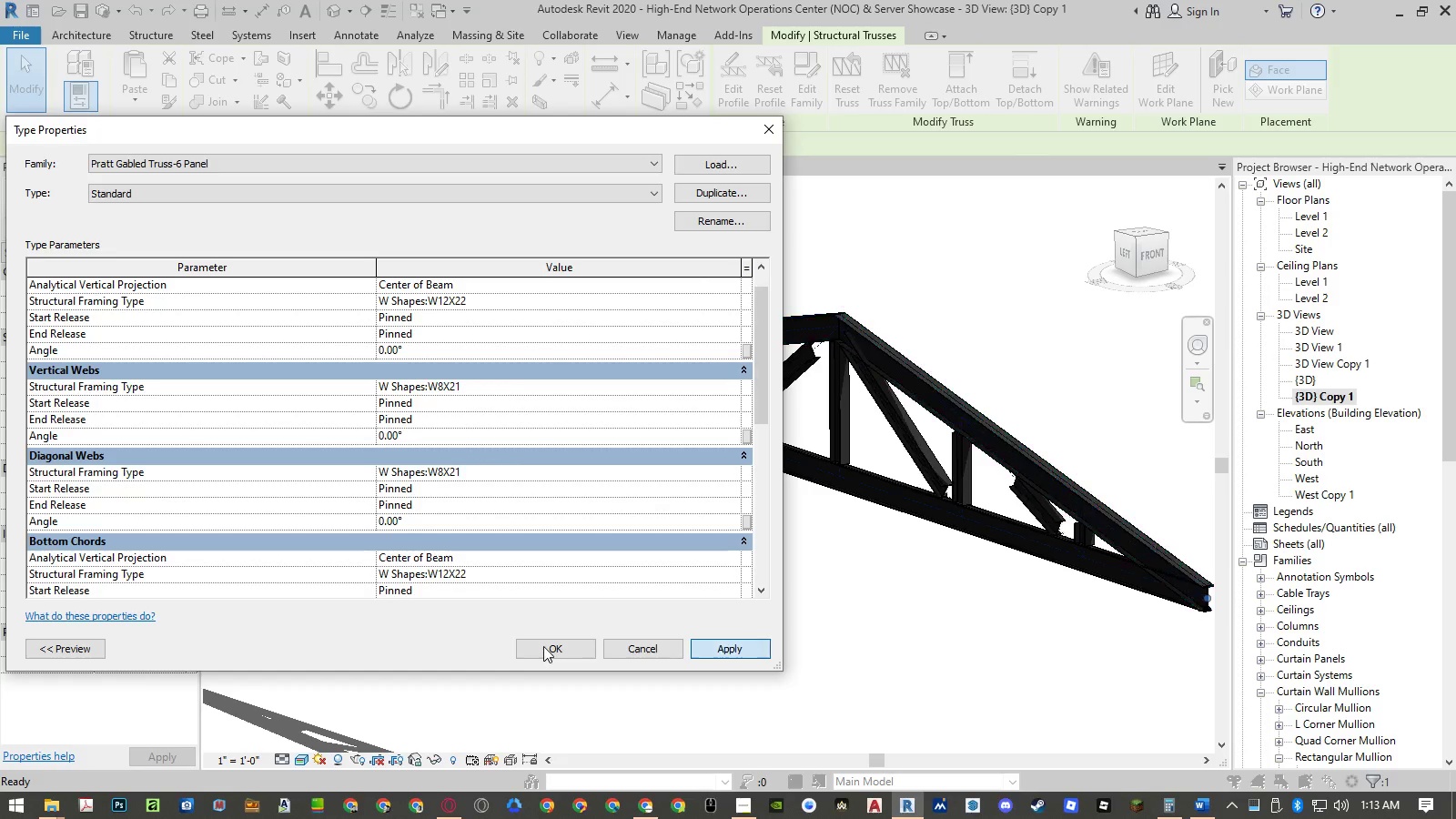 
left_click([544, 646])
 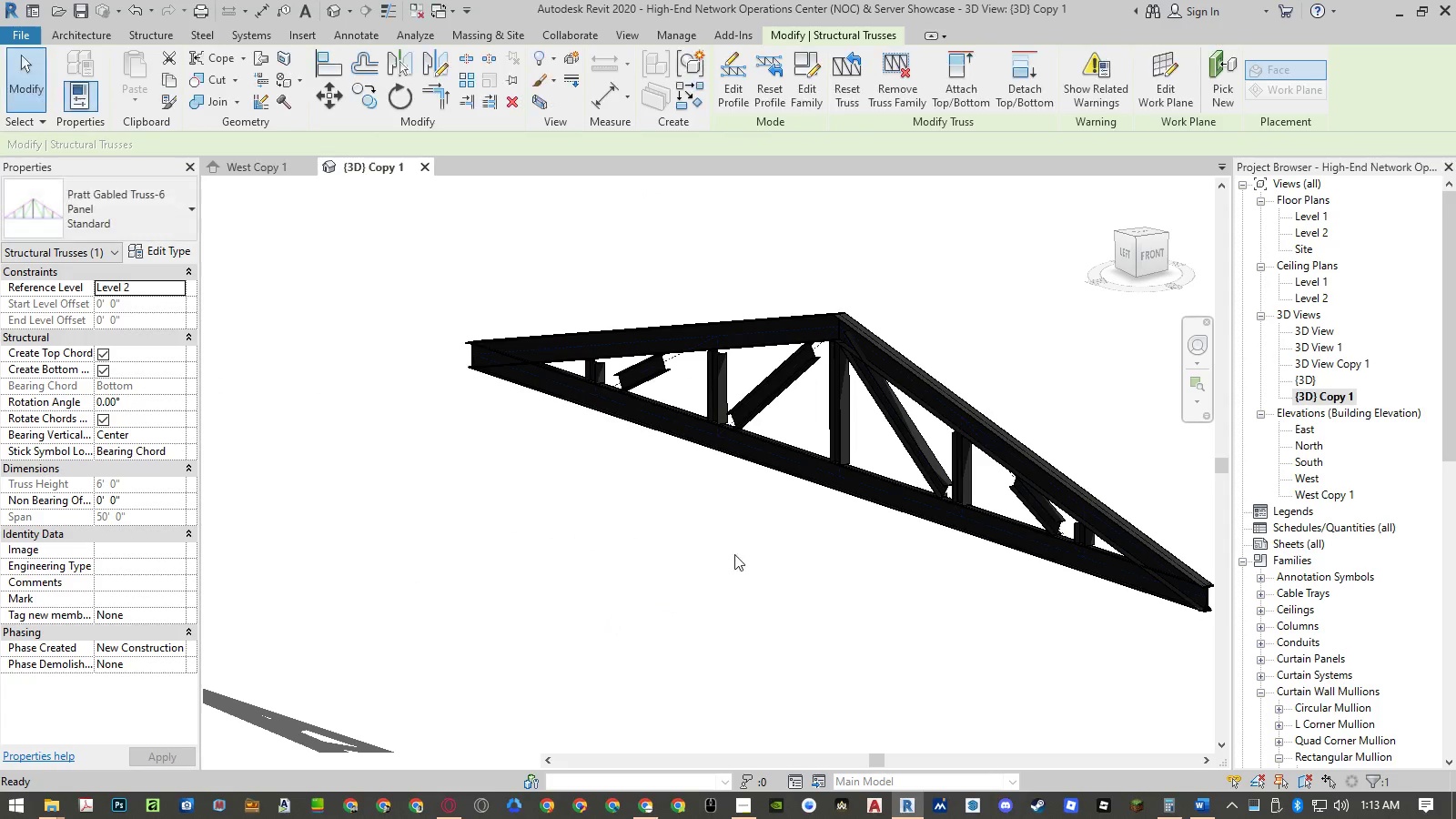 
scroll: coordinate [826, 403], scroll_direction: up, amount: 5.0
 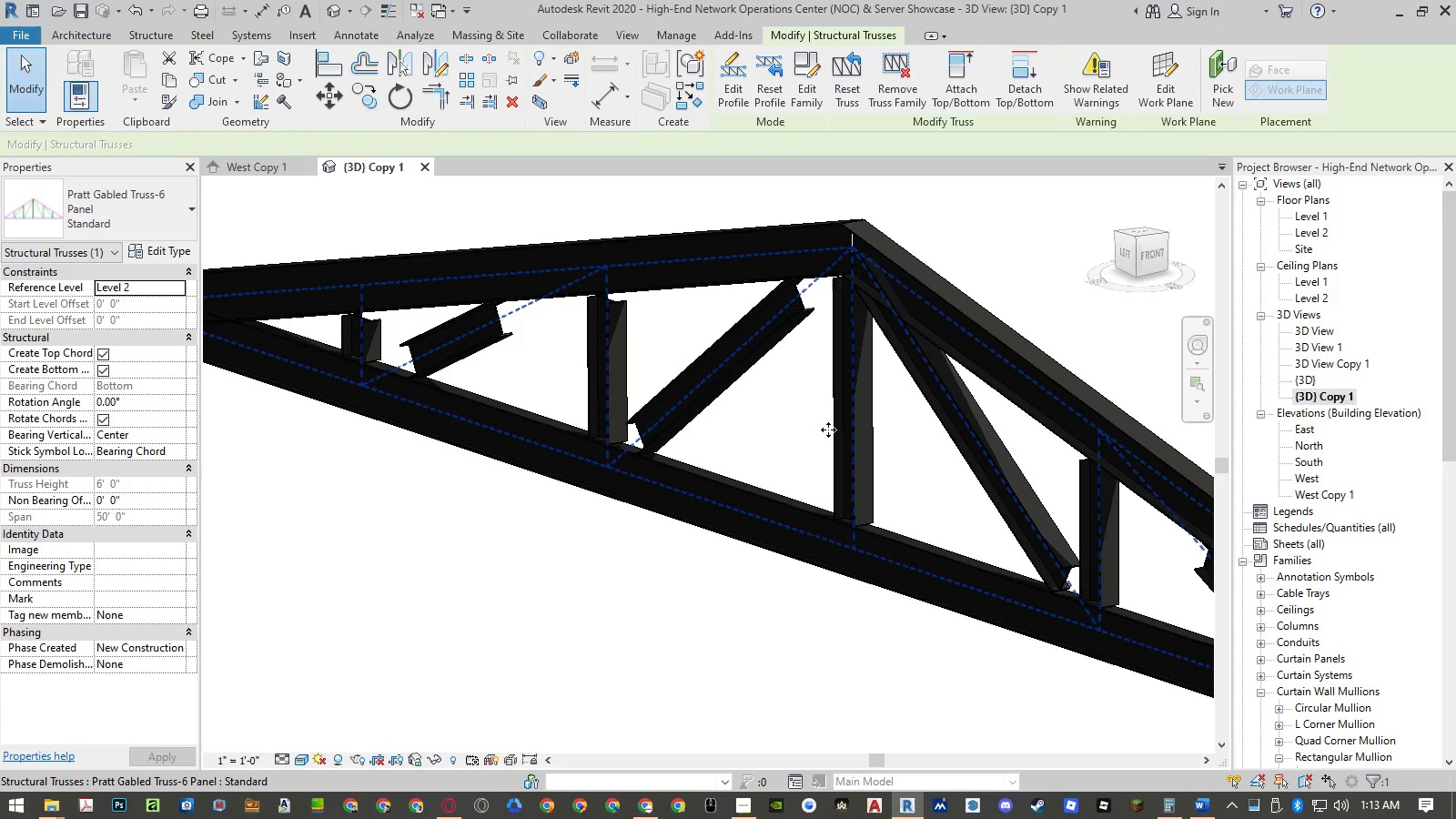 
hold_key(key=ShiftLeft, duration=1.53)
 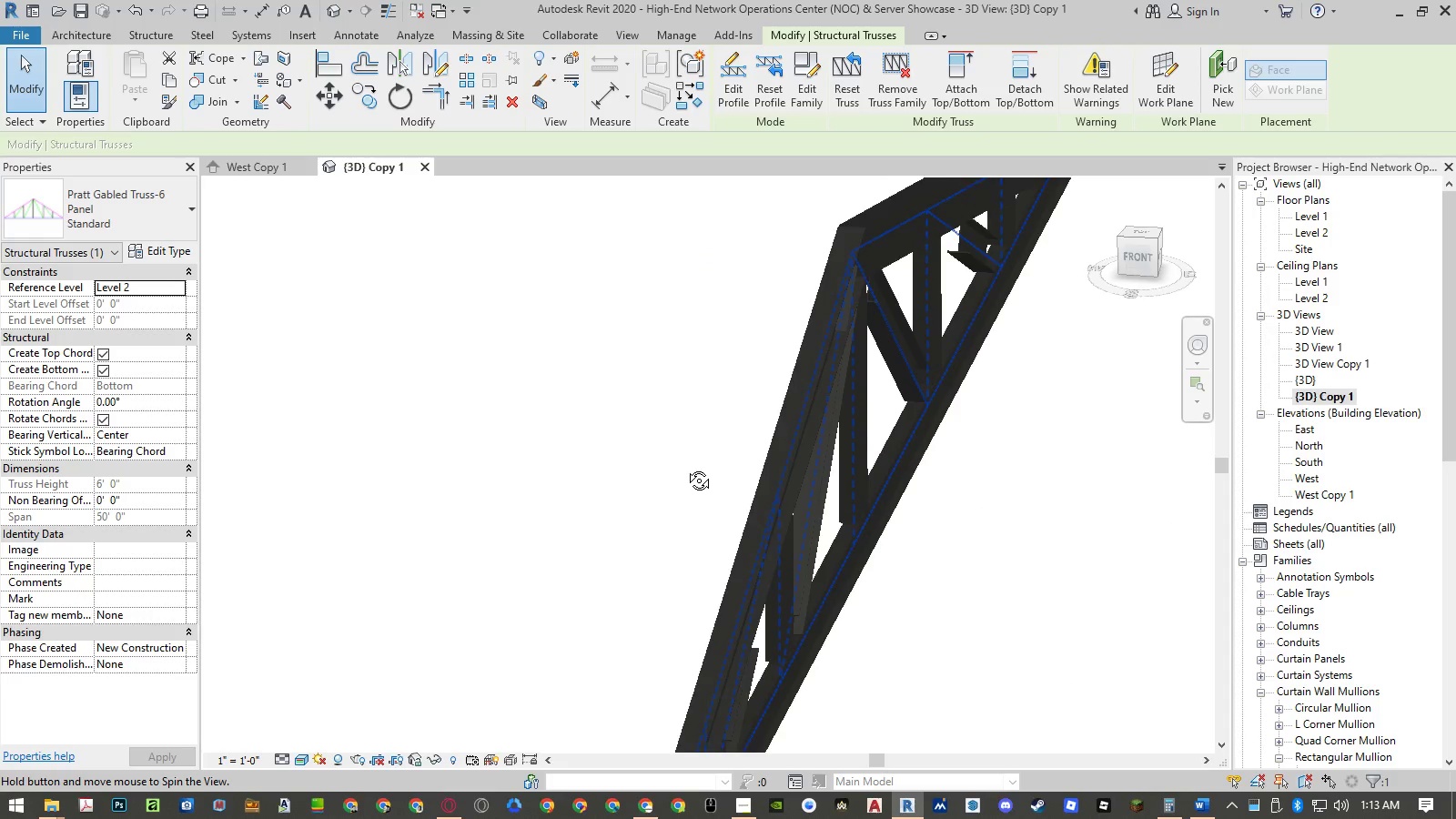 
hold_key(key=ShiftLeft, duration=1.51)
 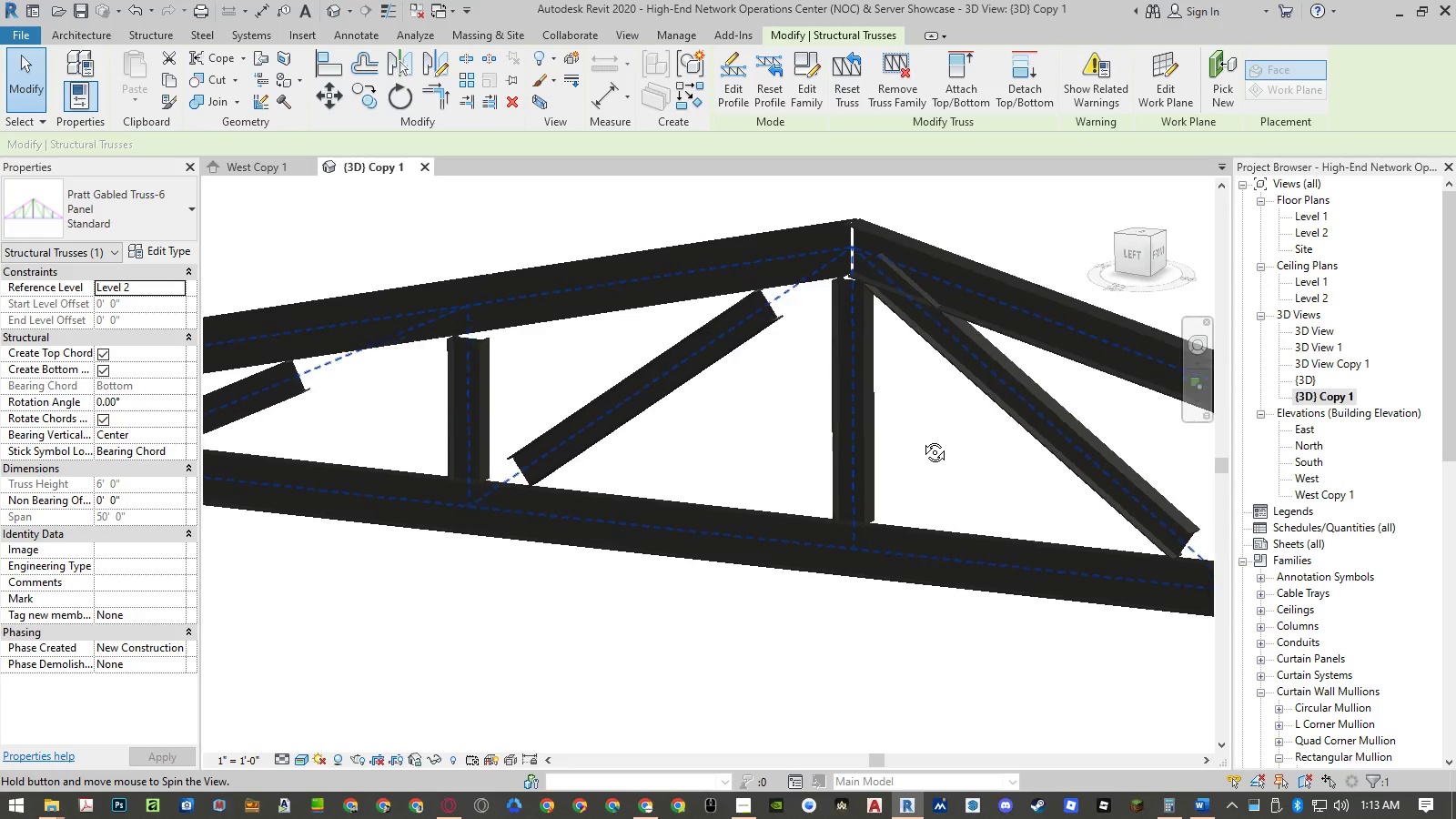 
hold_key(key=ShiftLeft, duration=0.77)
 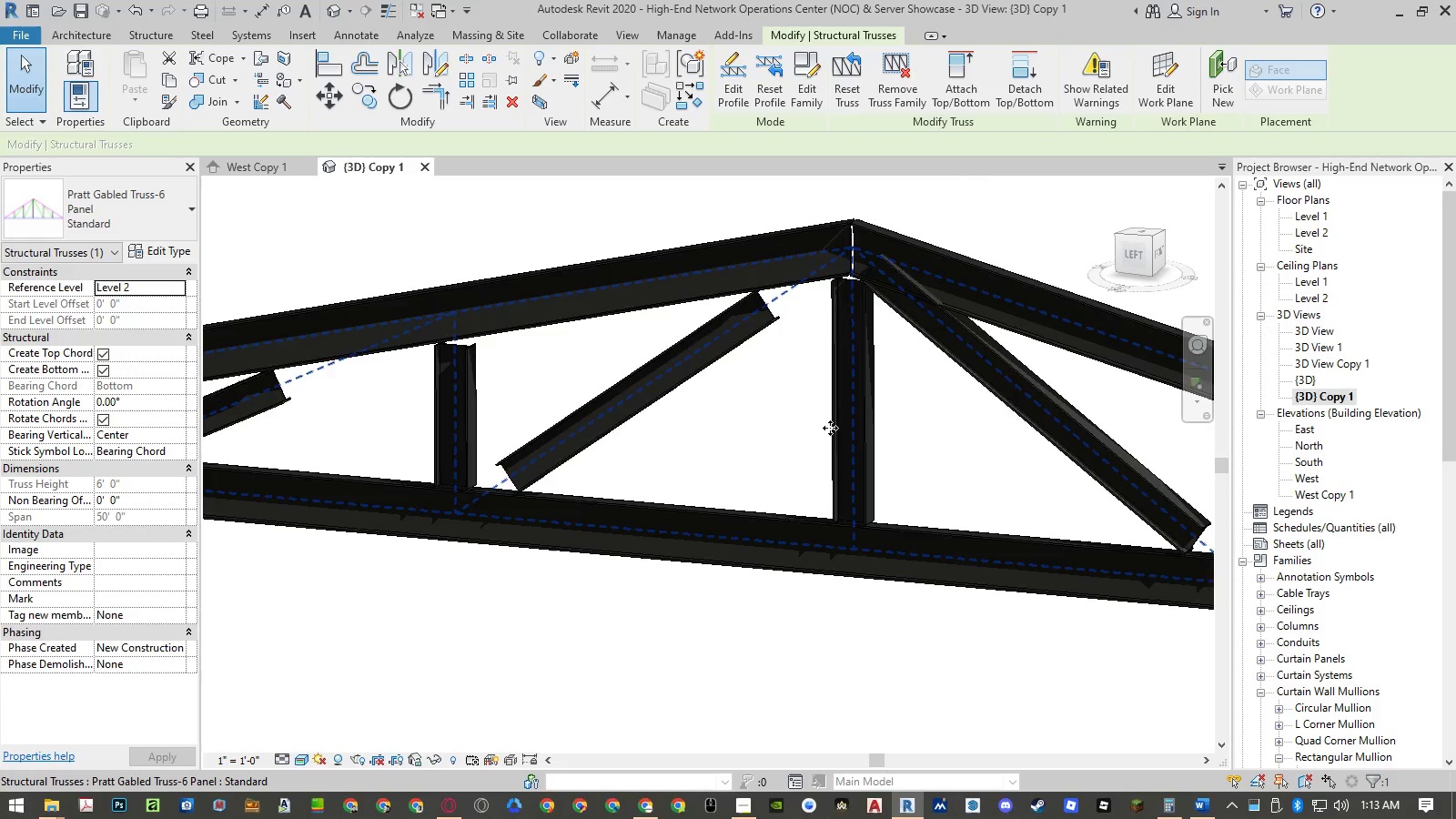 
scroll: coordinate [859, 441], scroll_direction: down, amount: 7.0
 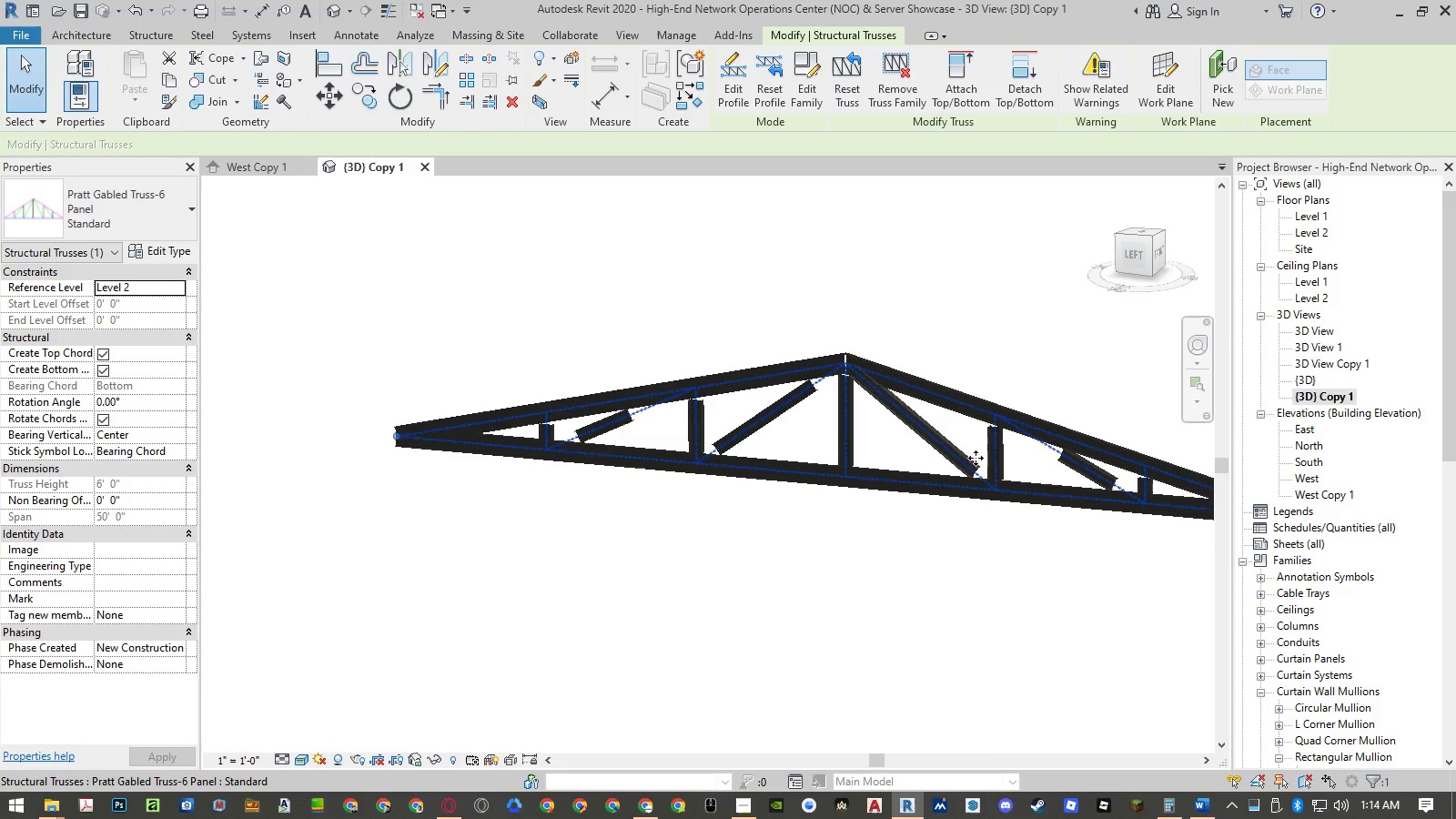 
scroll: coordinate [998, 461], scroll_direction: up, amount: 3.0
 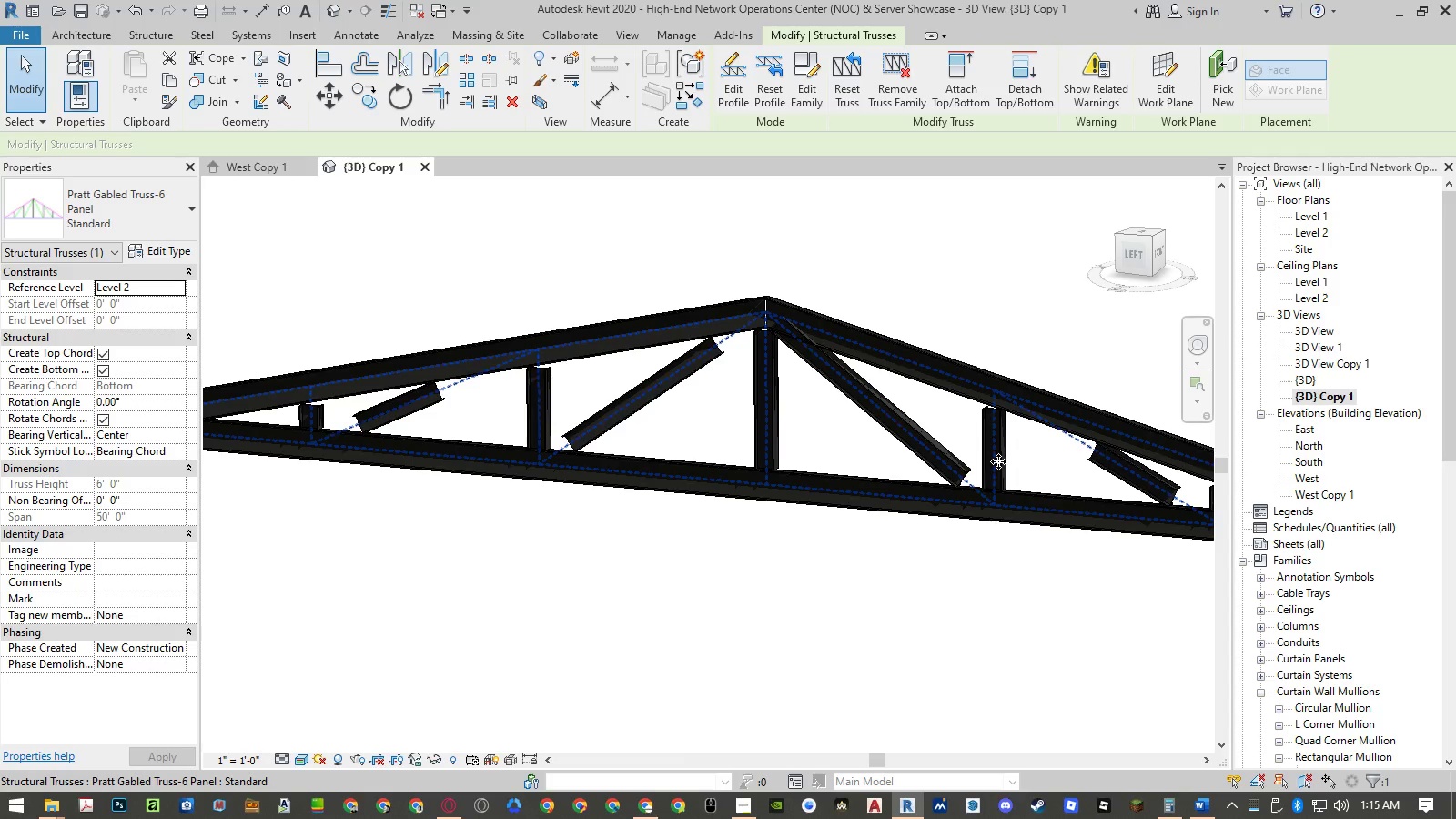 
wait(68.51)
 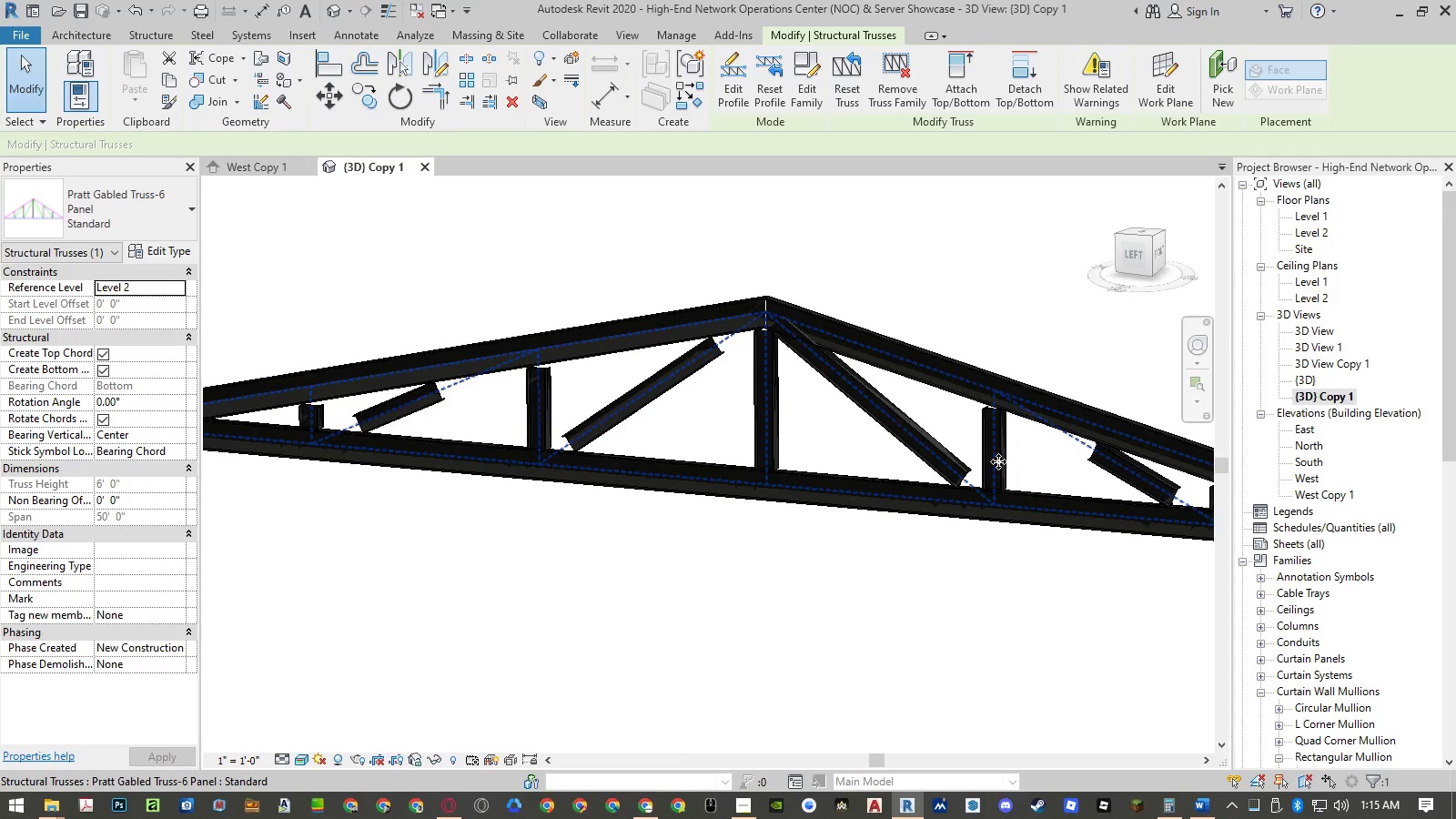 
left_click([741, 812])